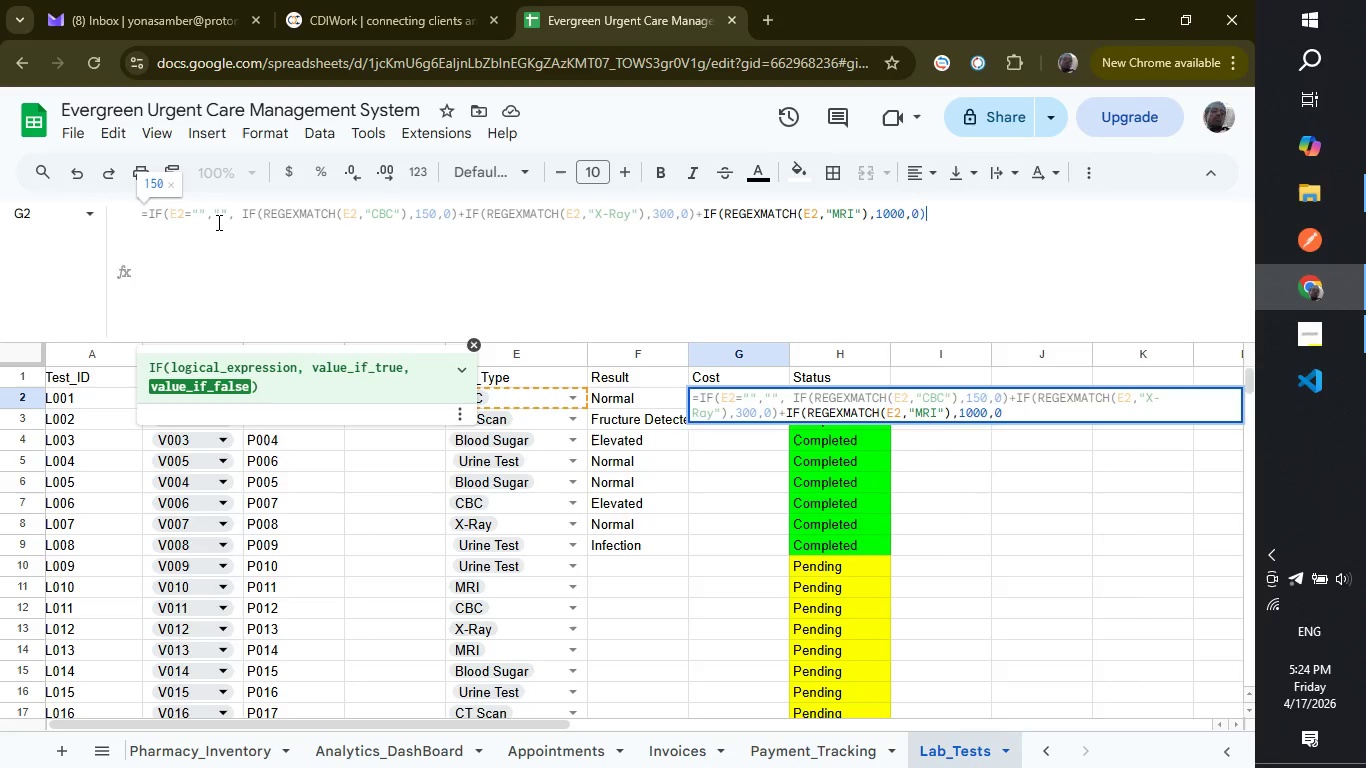 
key(Shift+0)
 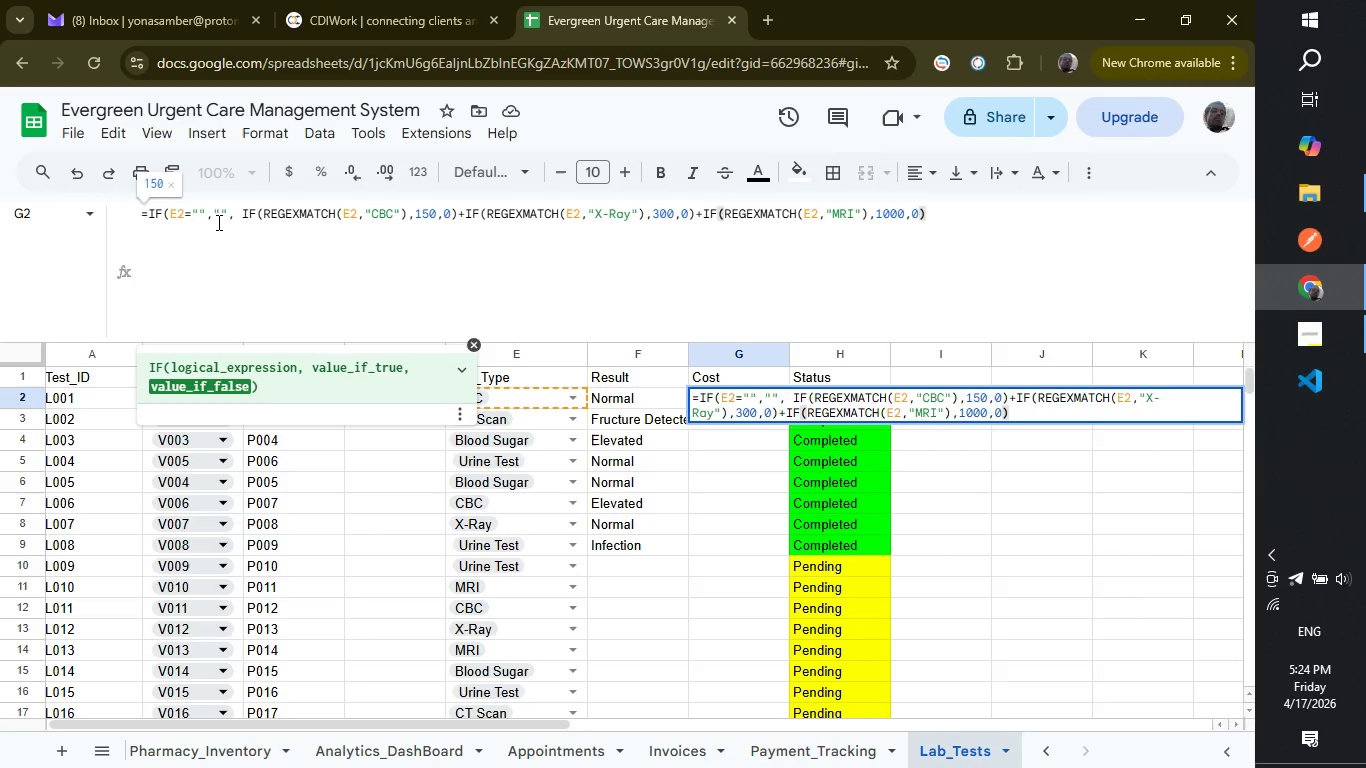 
key(Shift+ShiftLeft)
 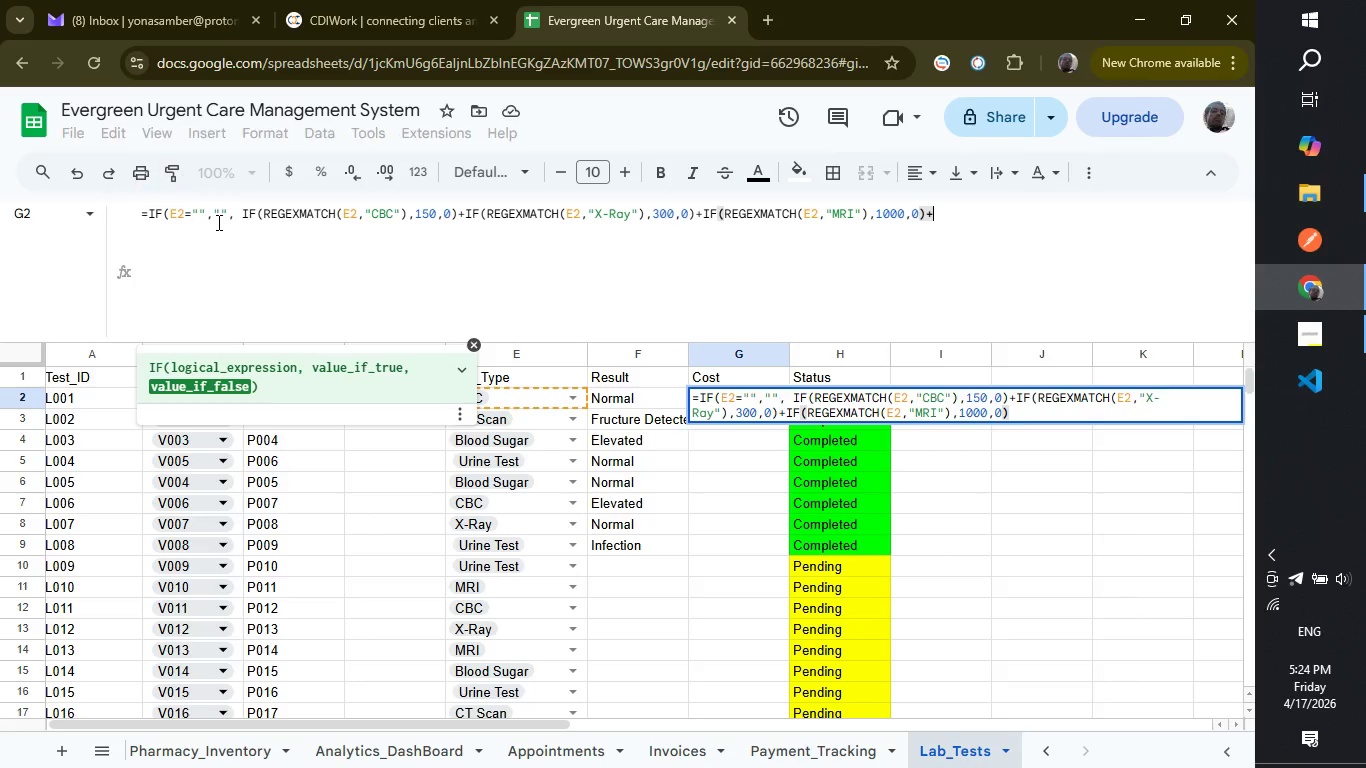 
key(Shift+Equal)
 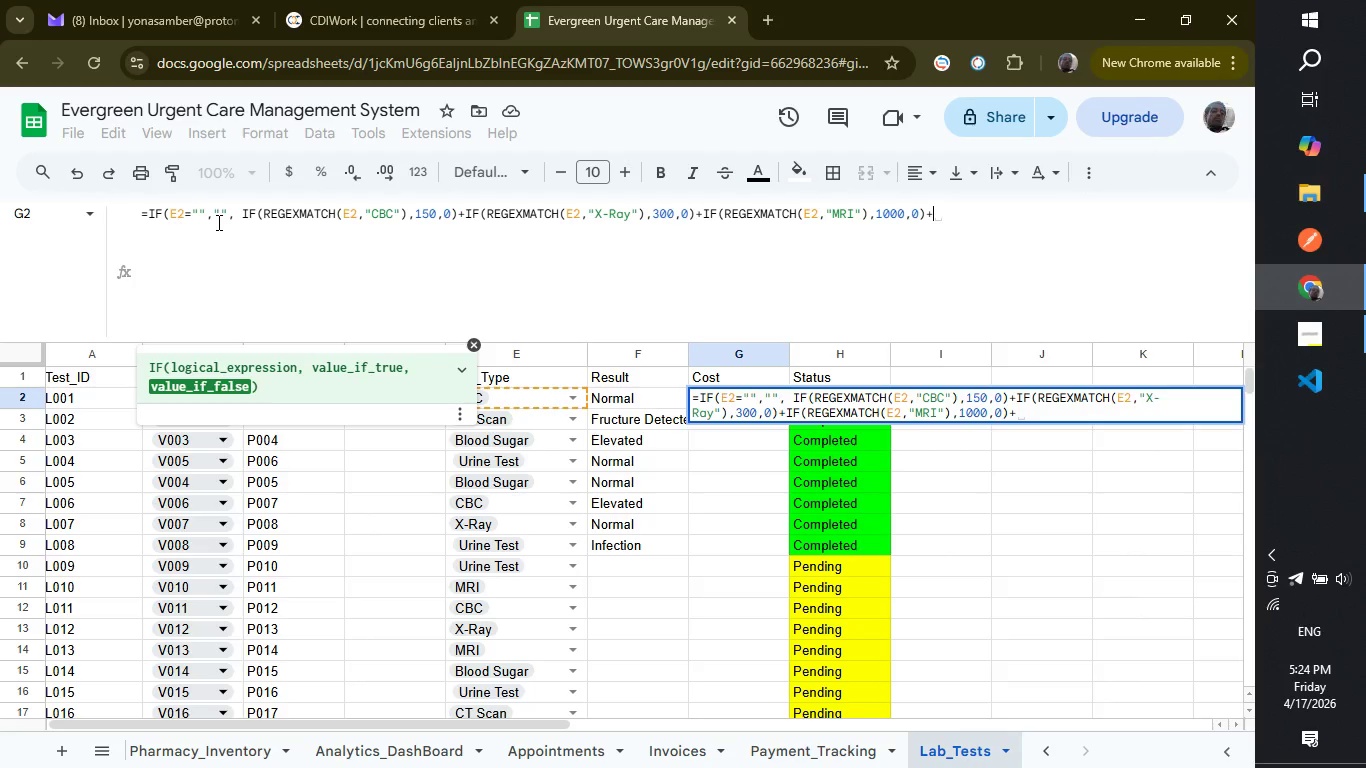 
wait(5.86)
 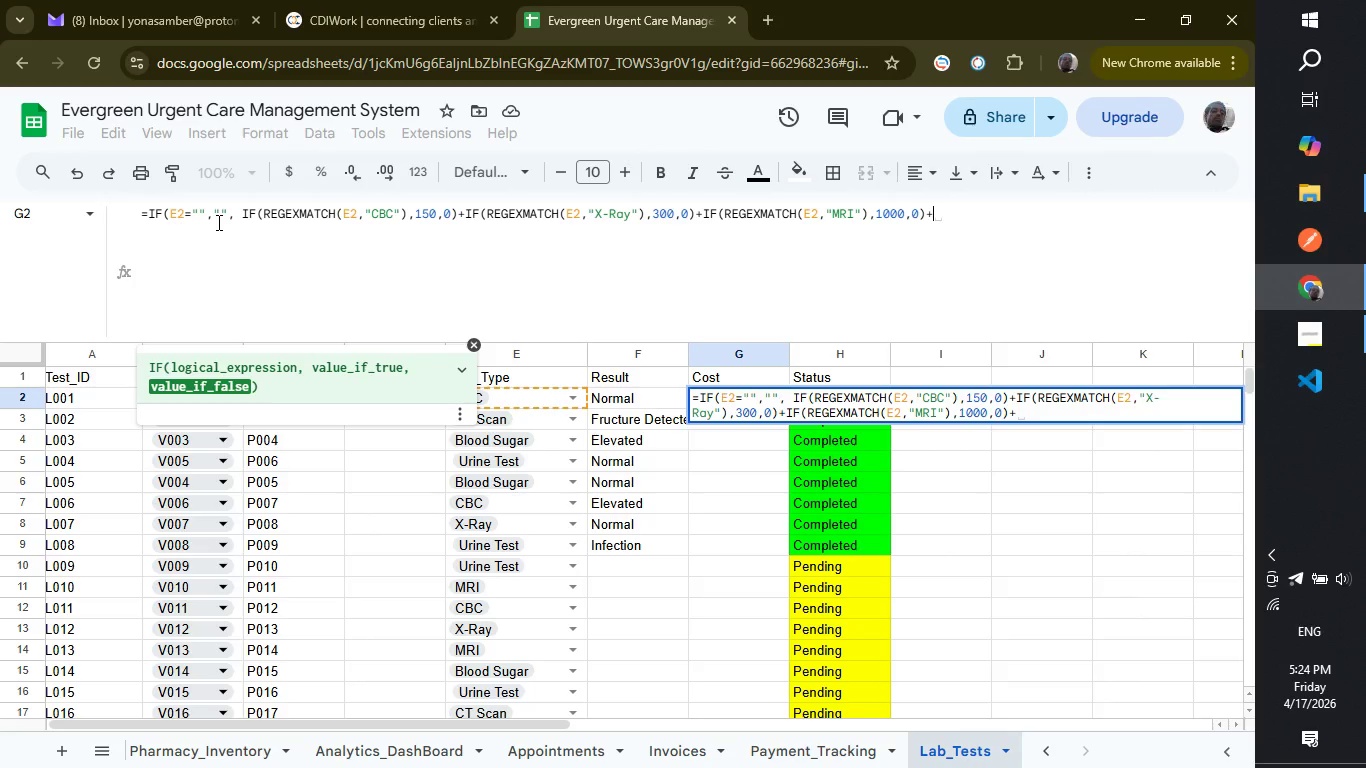 
type(()
key(Backspace)
type(IF)
 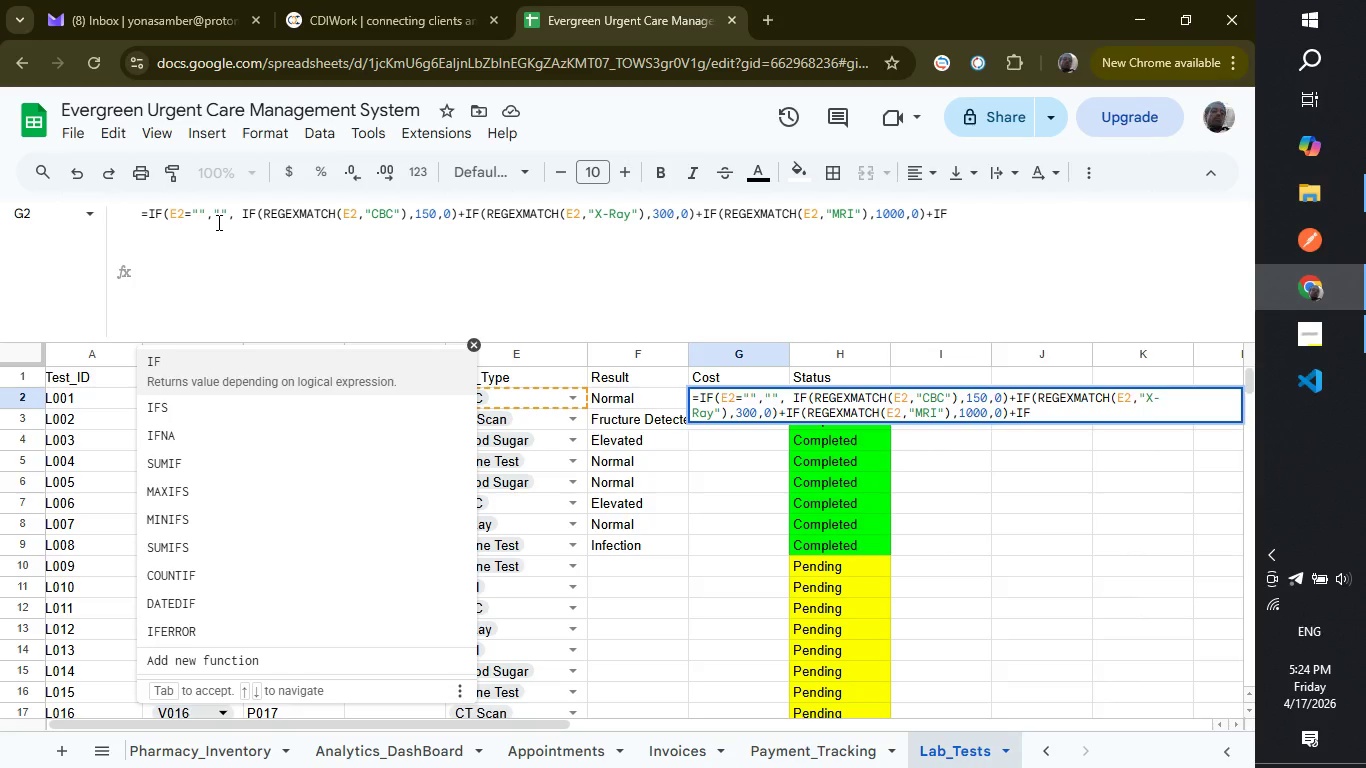 
key(Enter)
 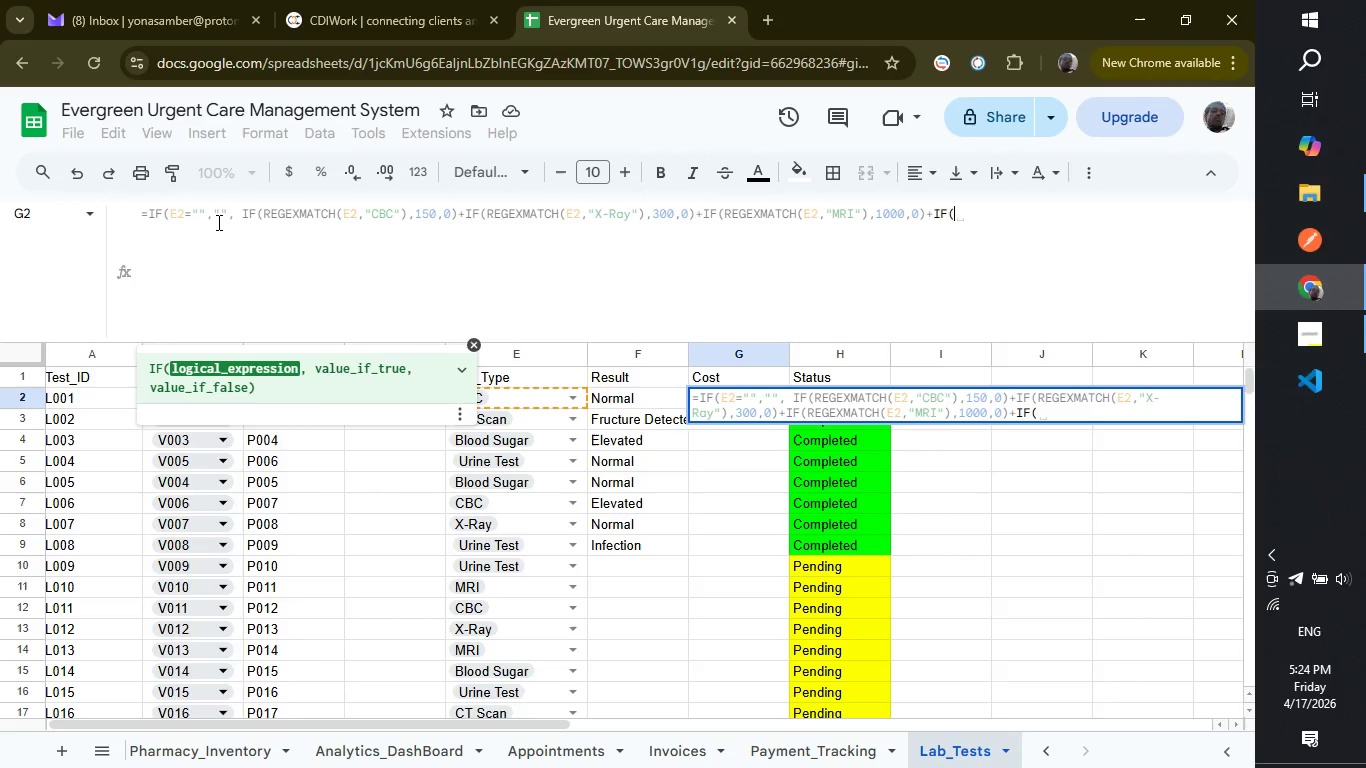 
type(REGEX)
 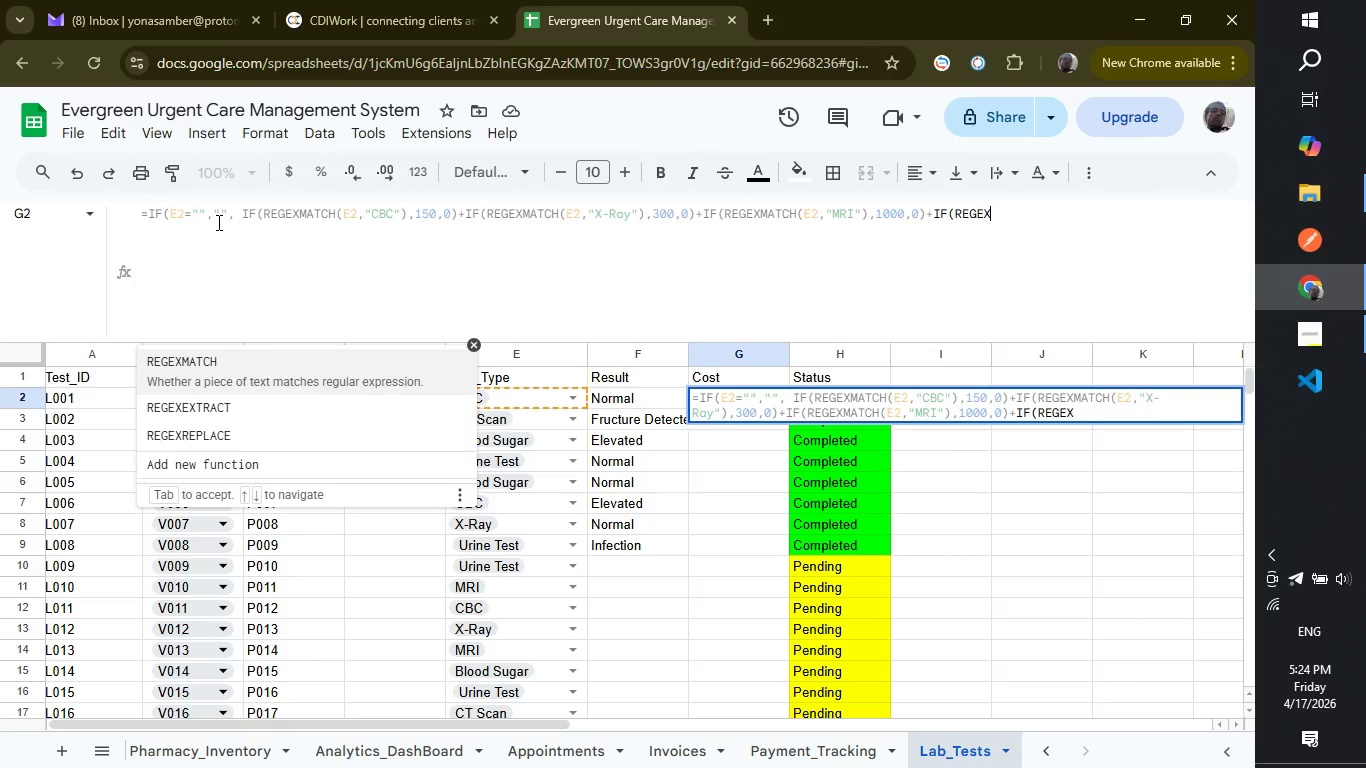 
key(Enter)
 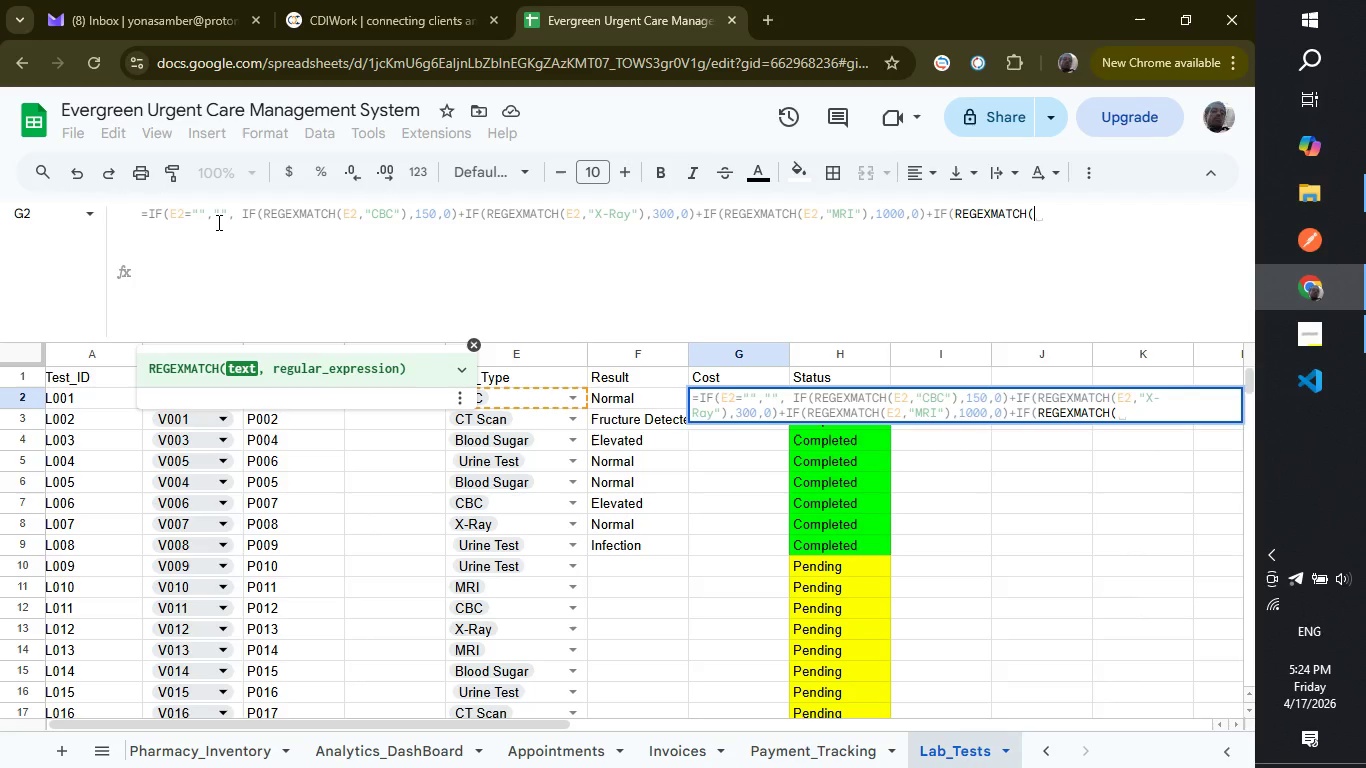 
type(E2,")
 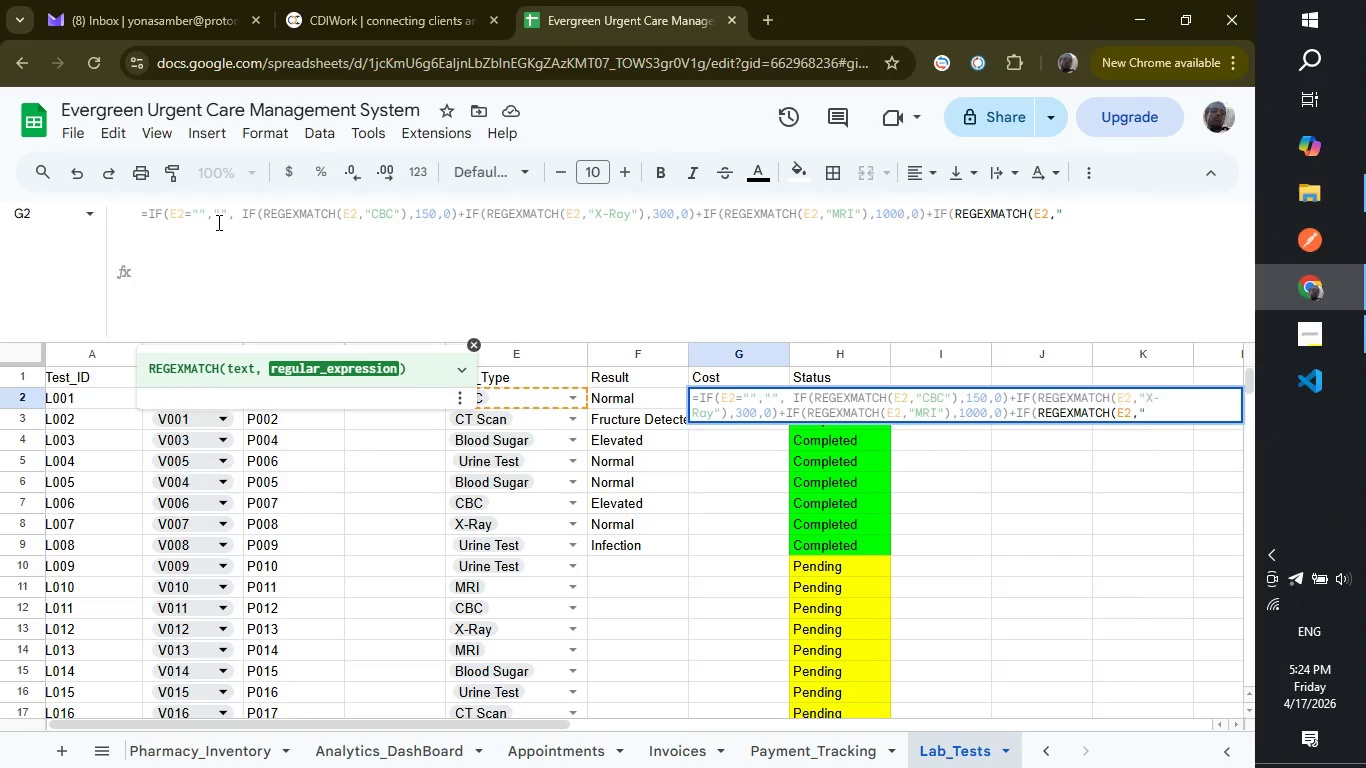 
type(CT Scan")
 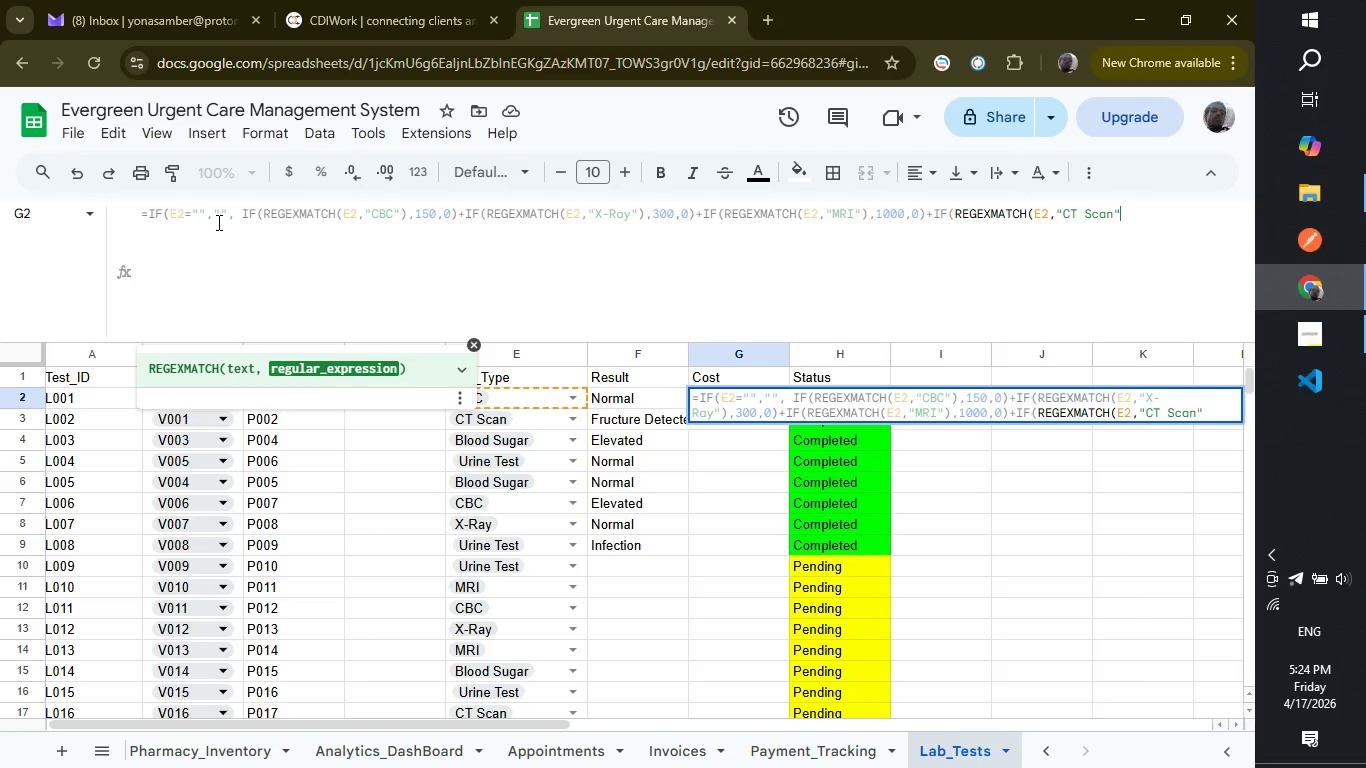 
key(Shift+0)
 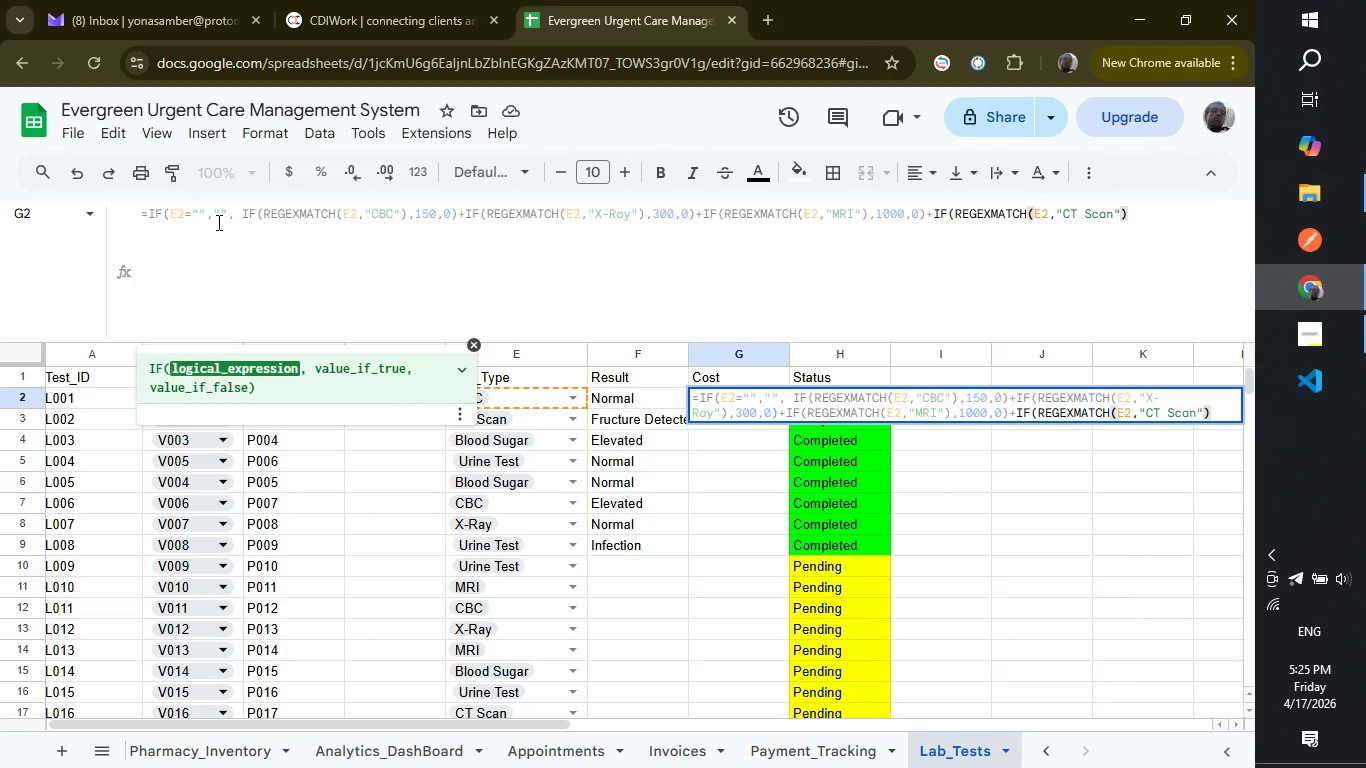 
type(,800,0)
 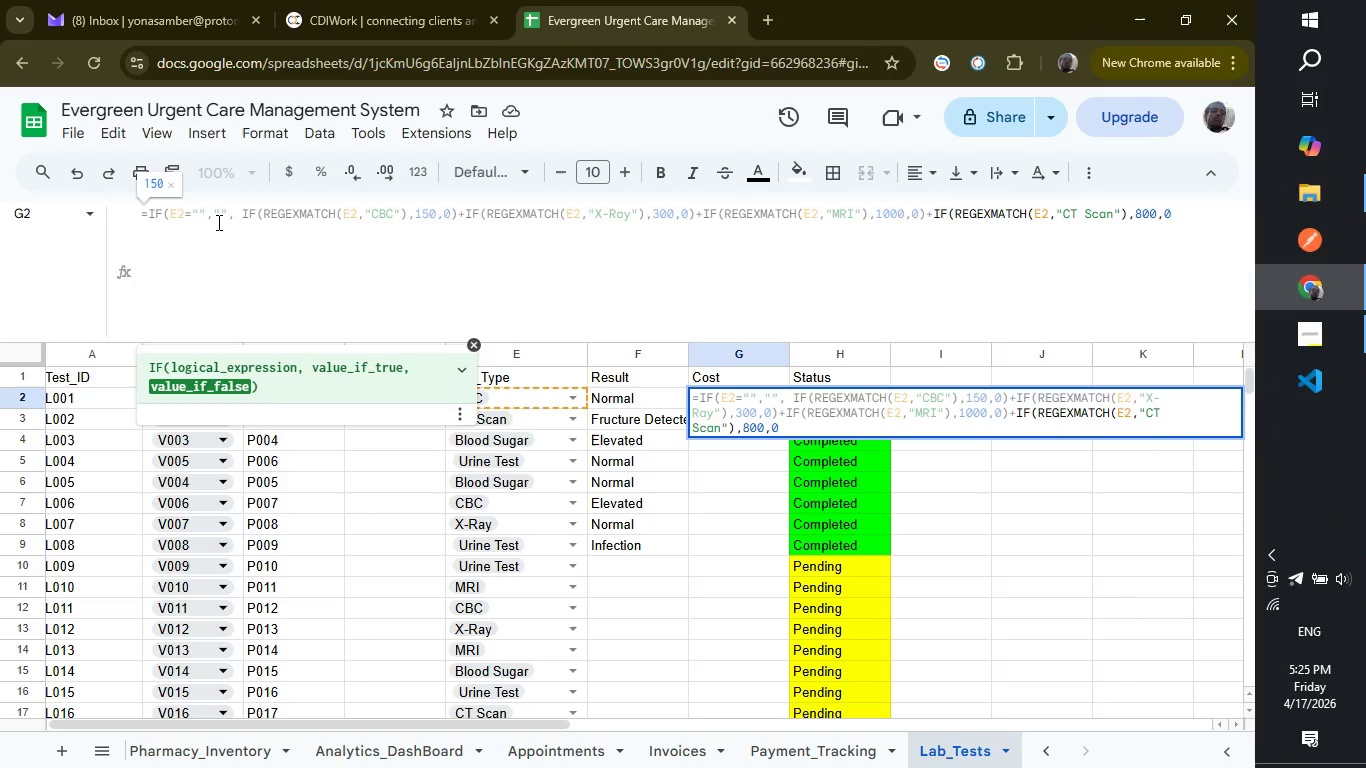 
key(Shift+ShiftLeft)
 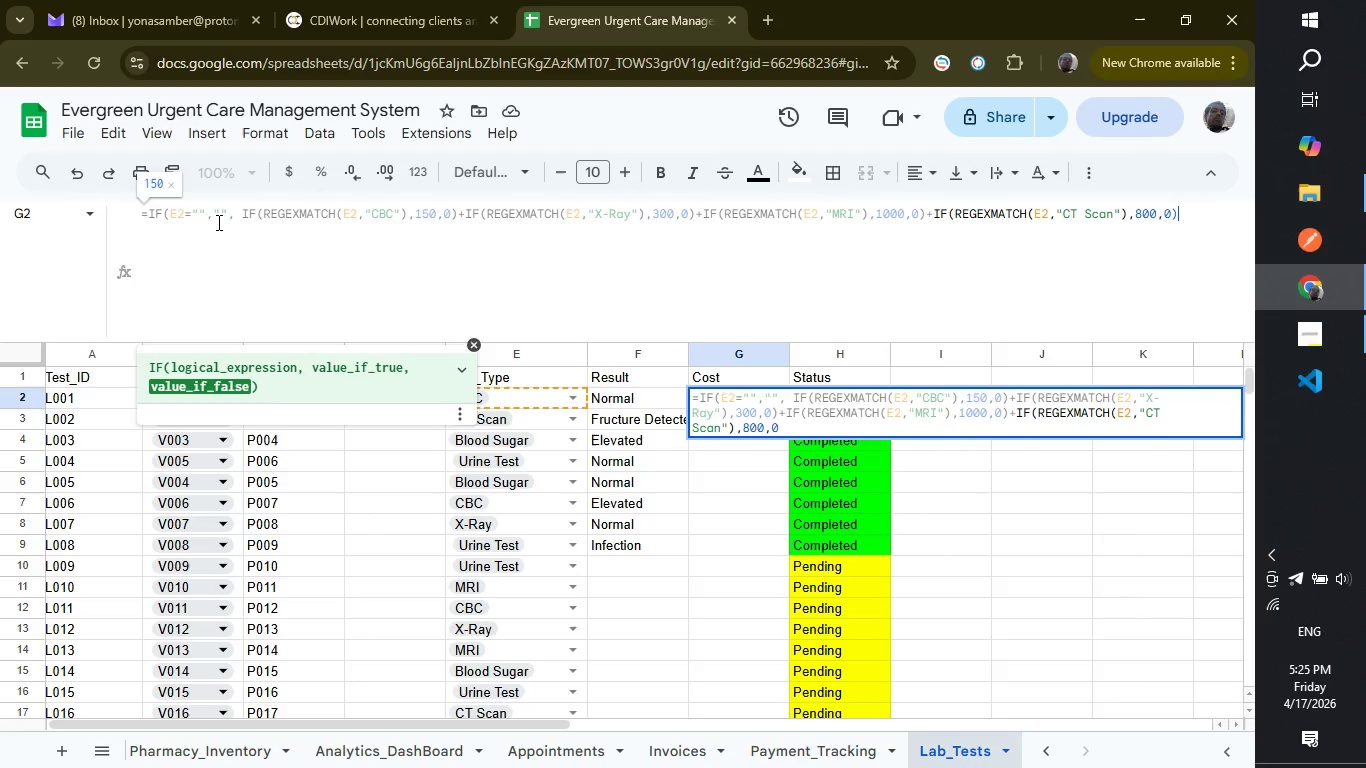 
key(Shift+0)
 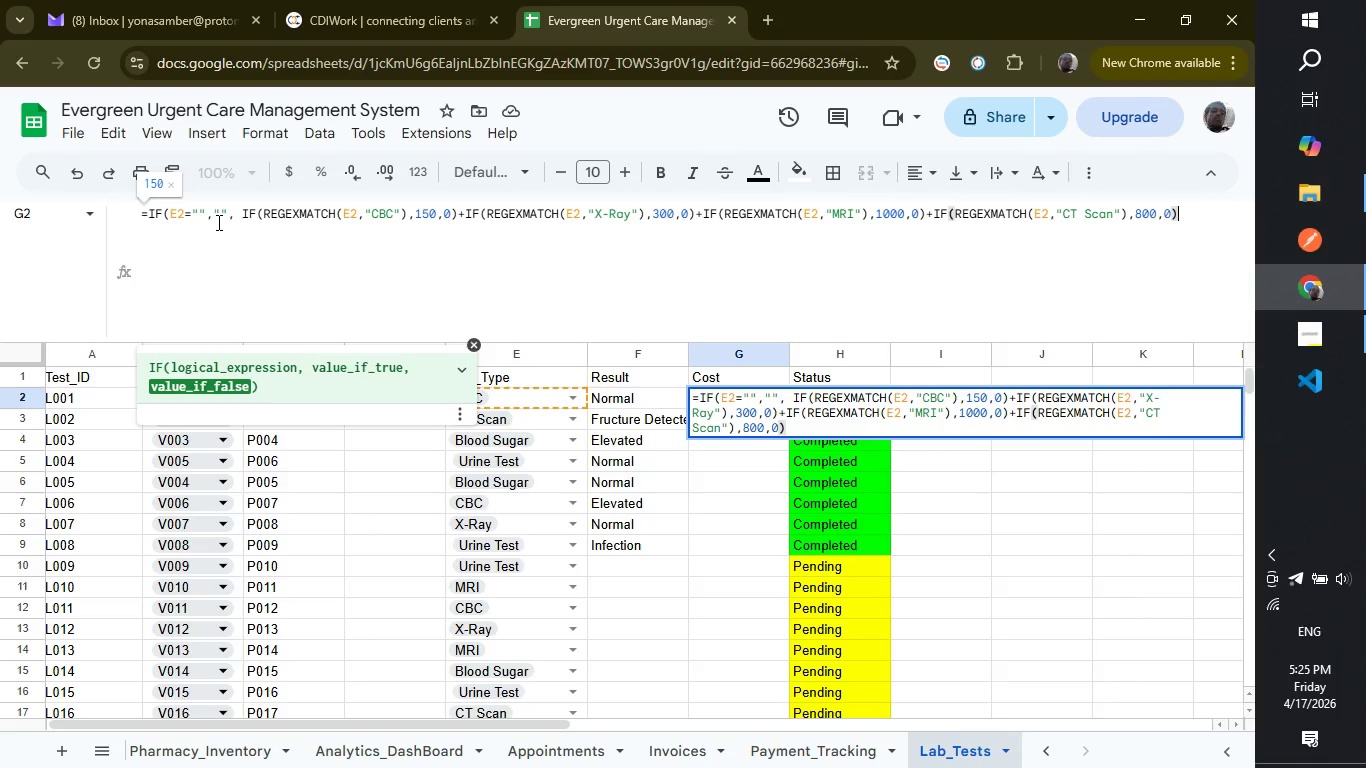 
key(Shift+Equal)
 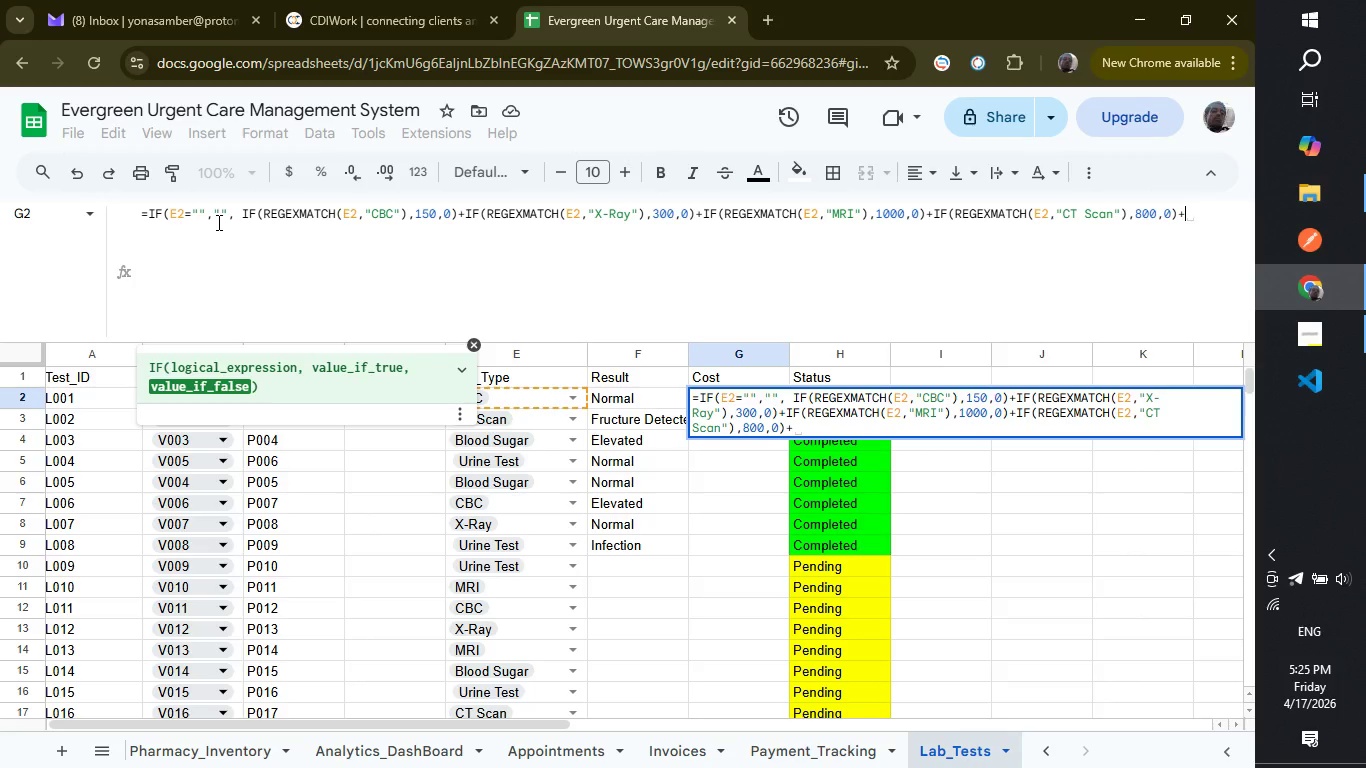 
wait(7.53)
 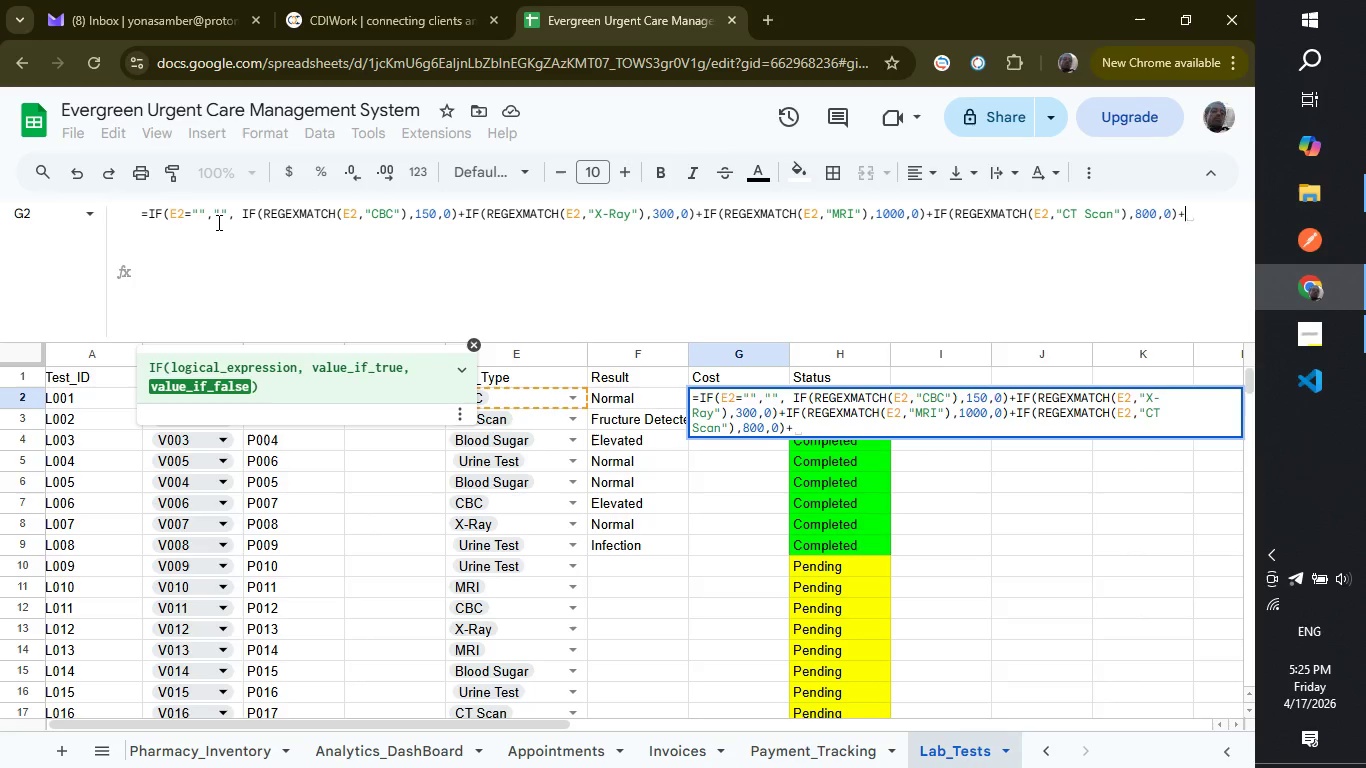 
type(IF)
 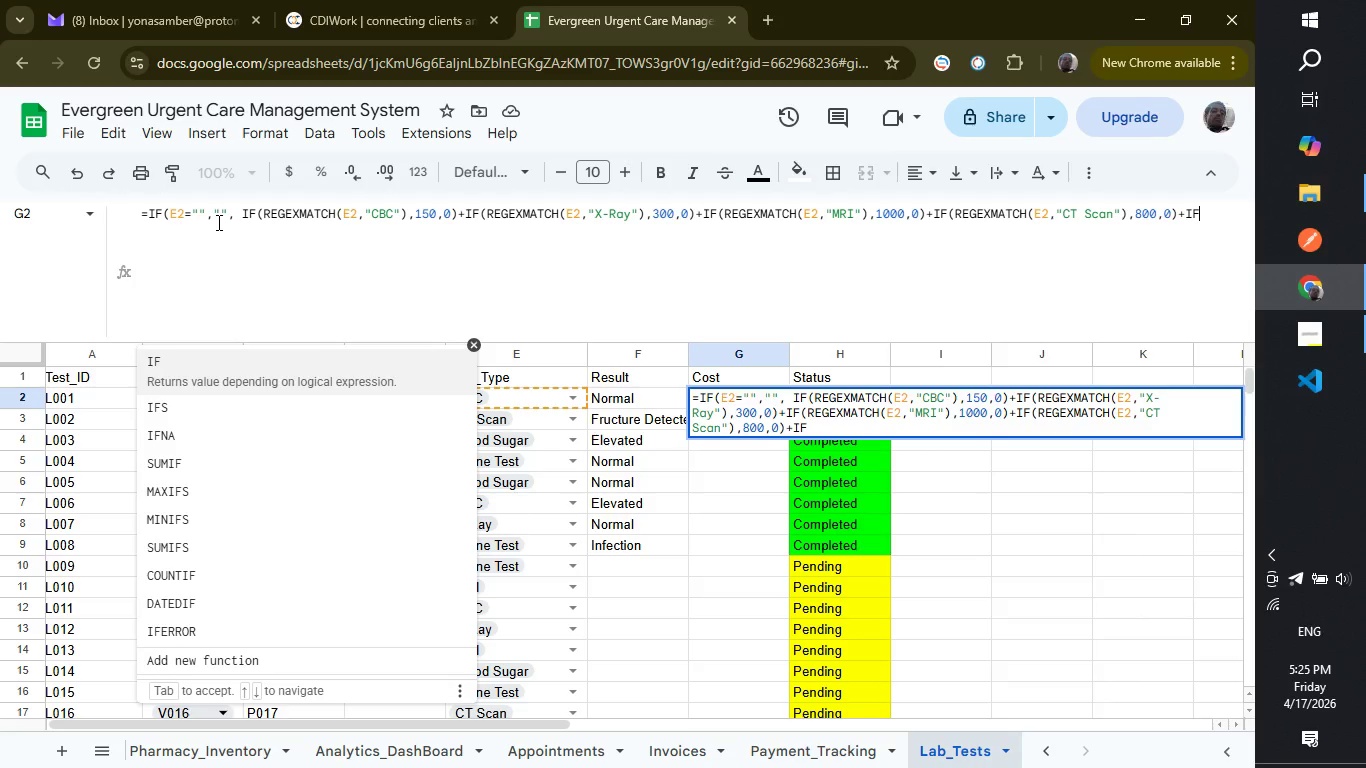 
key(Enter)
 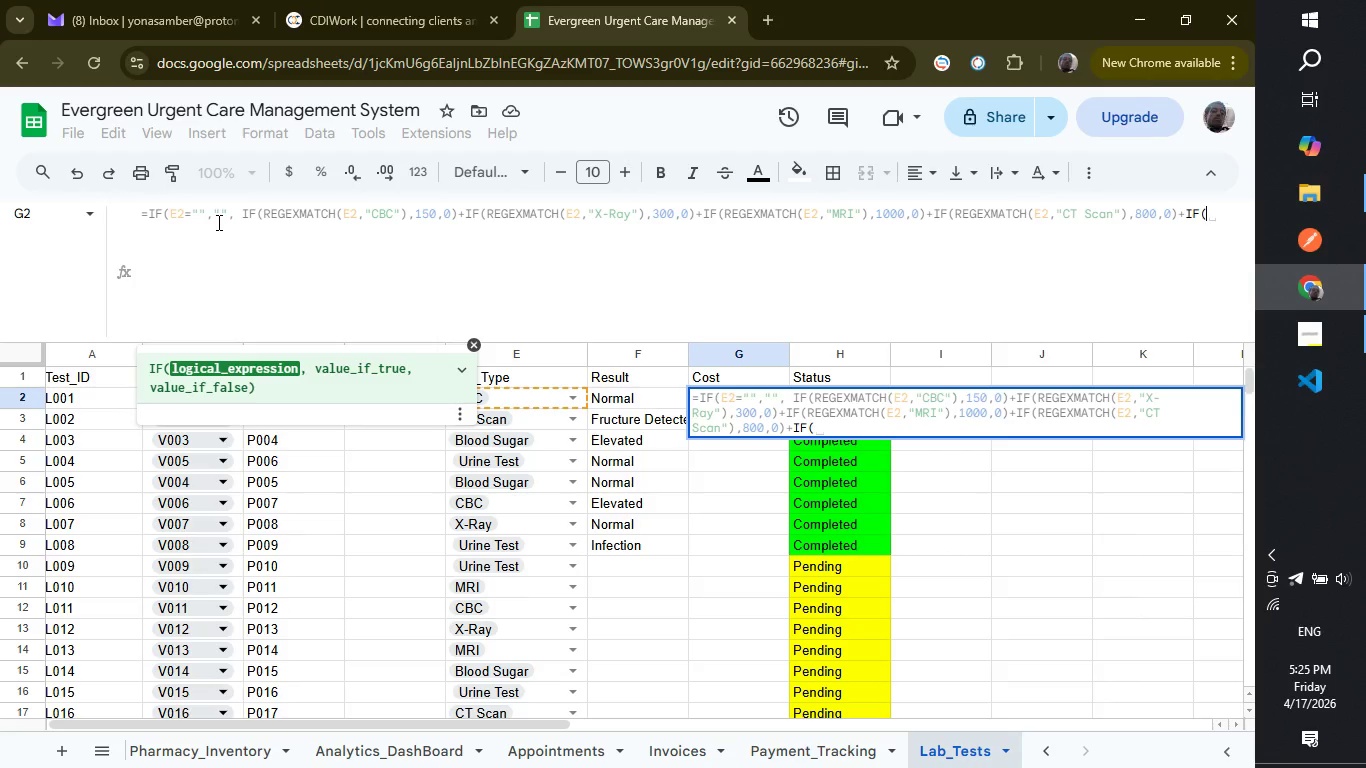 
type(RE)
 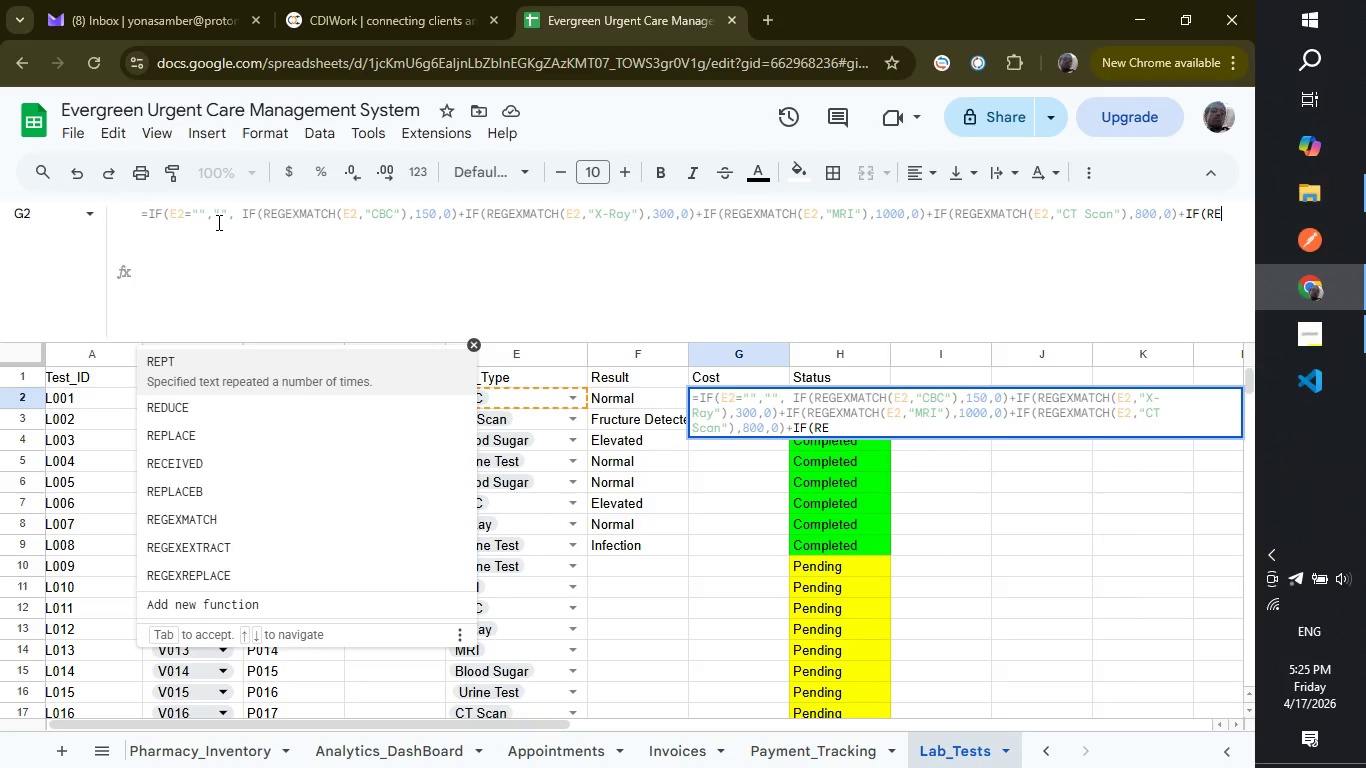 
type(GE)
 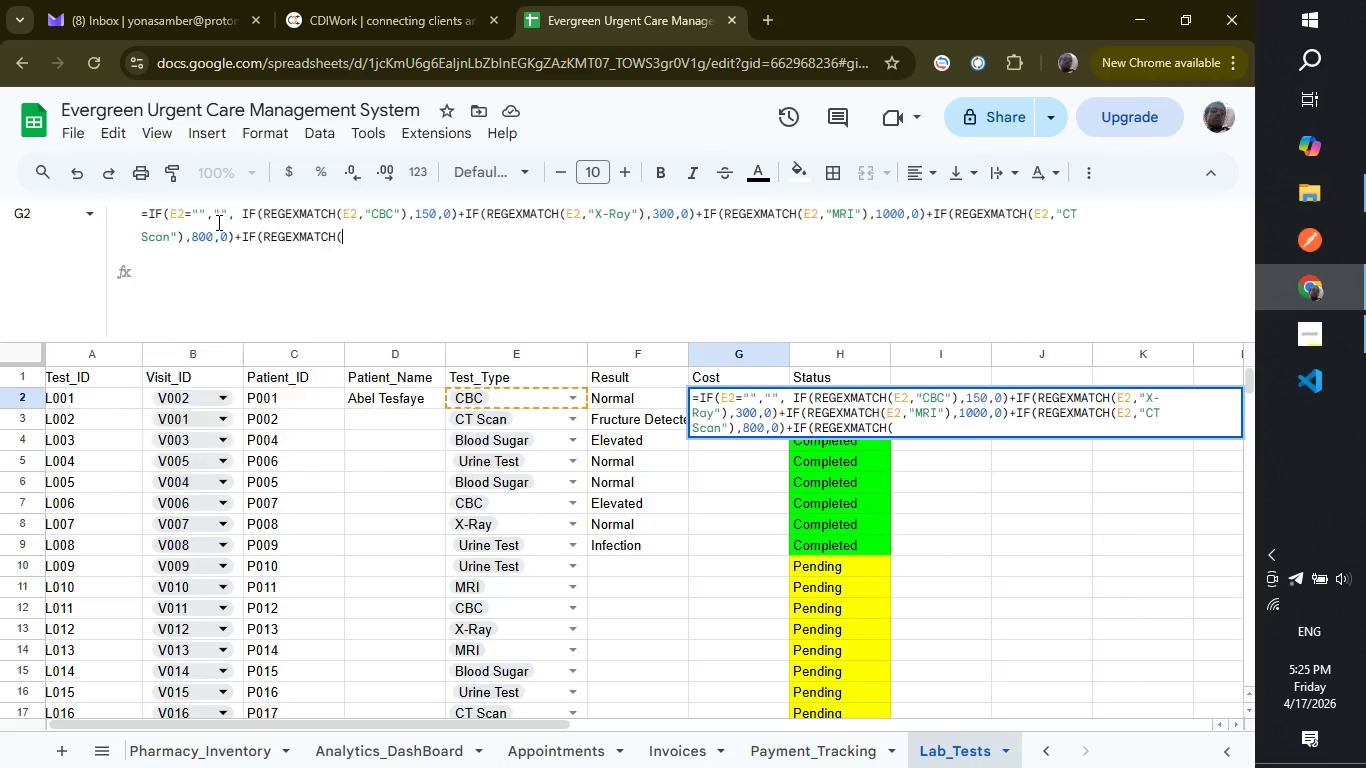 
key(Enter)
 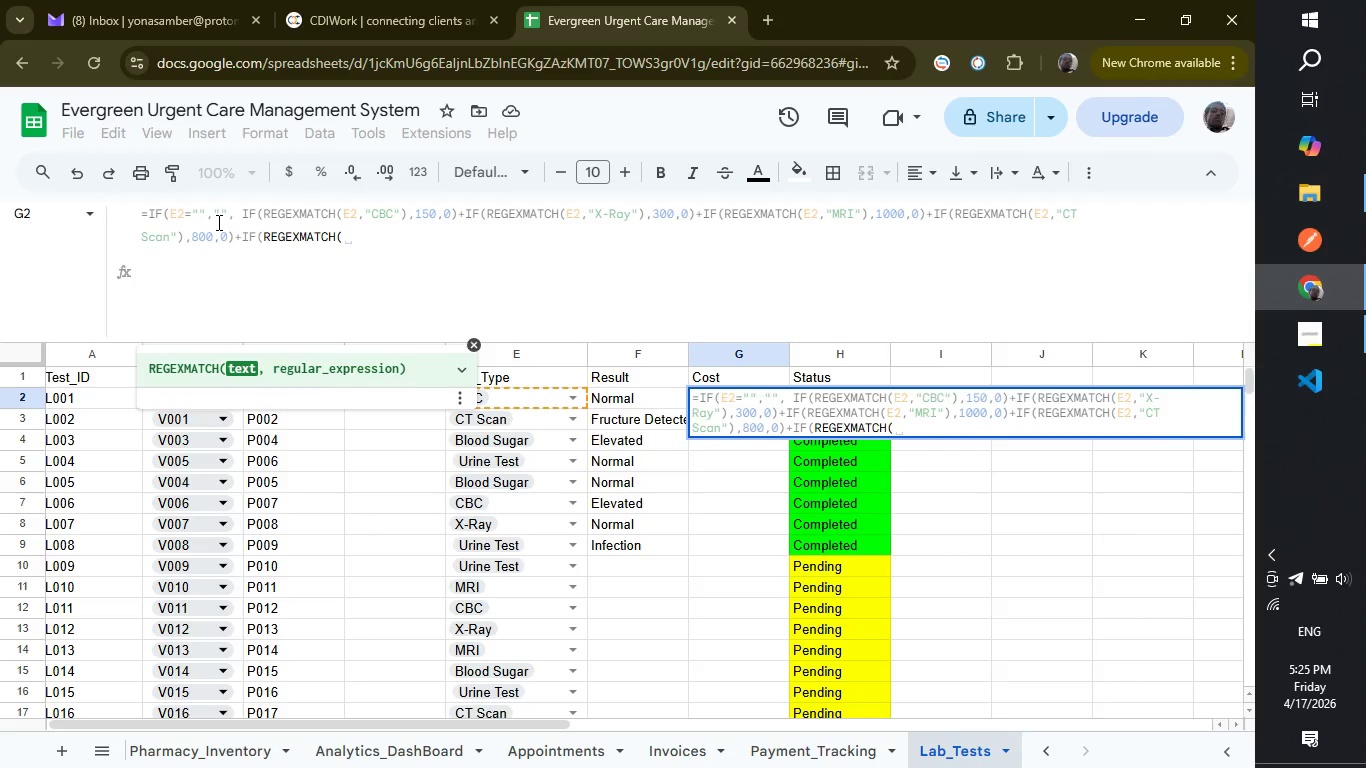 
wait(5.36)
 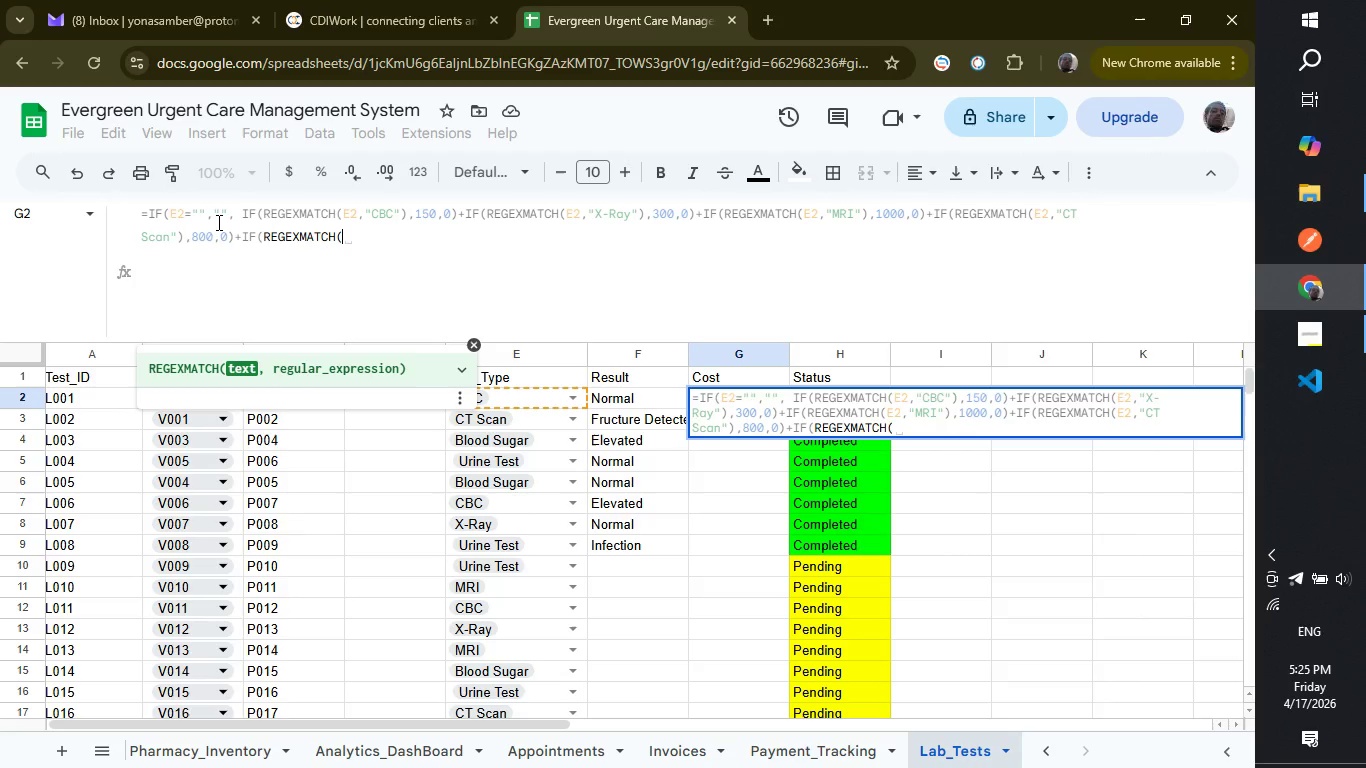 
type(EW)
key(Backspace)
type(2,"BL)
key(Backspace)
type(lood Sugar")
 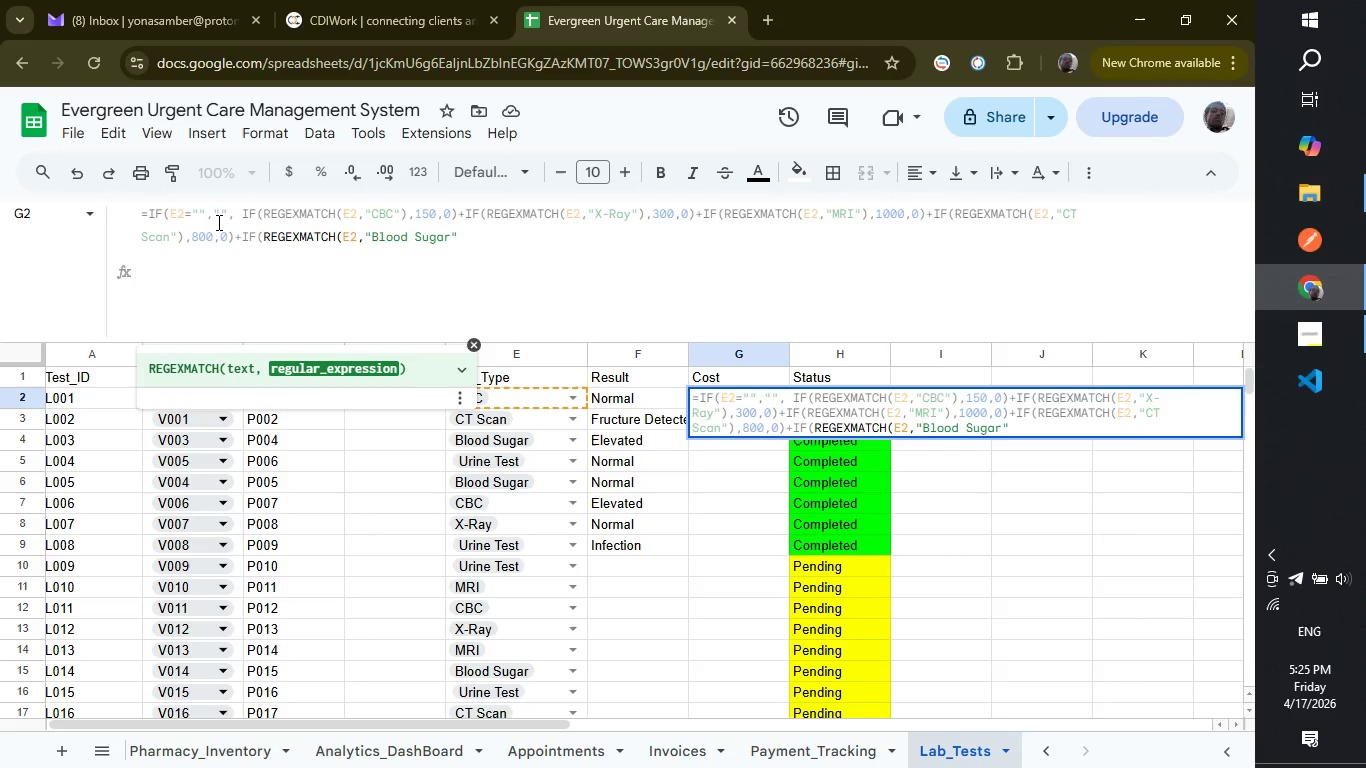 
key(Shift+ShiftLeft)
 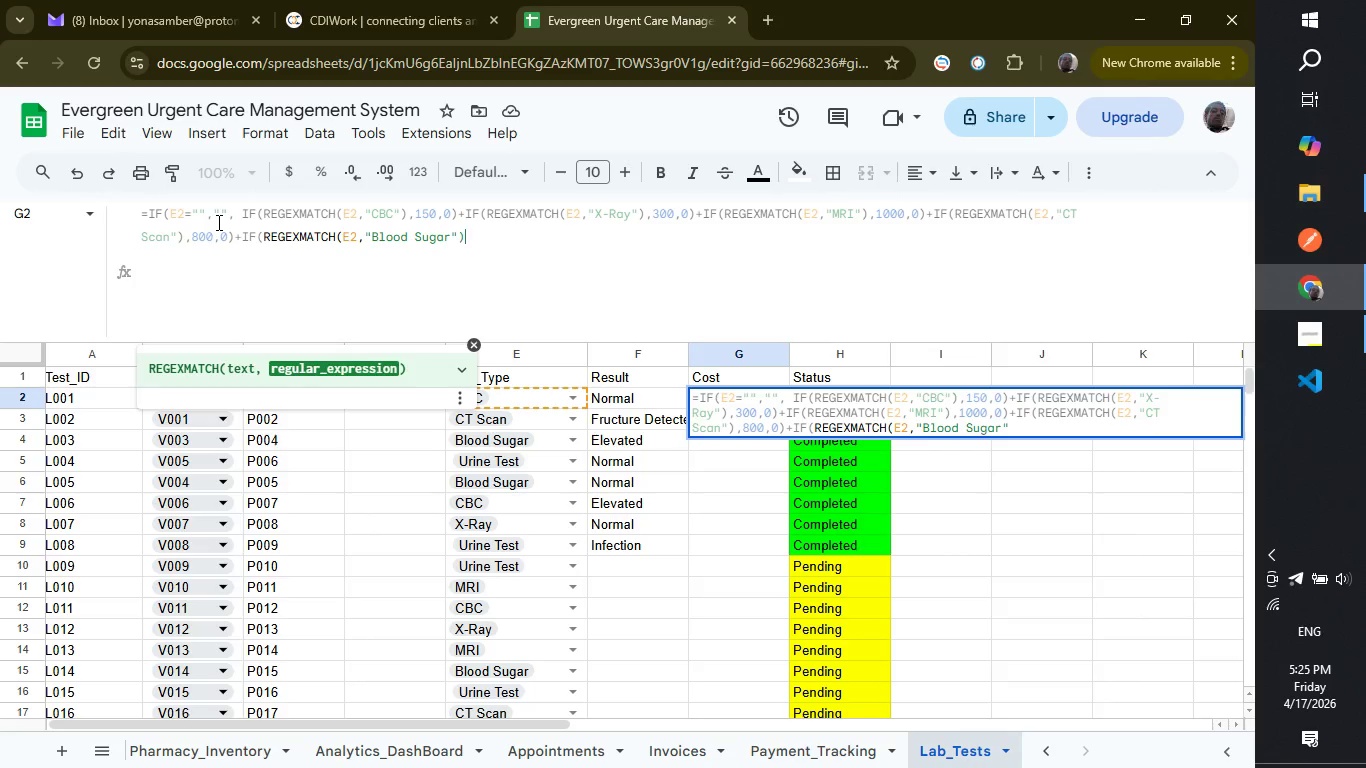 
key(Shift+0)
 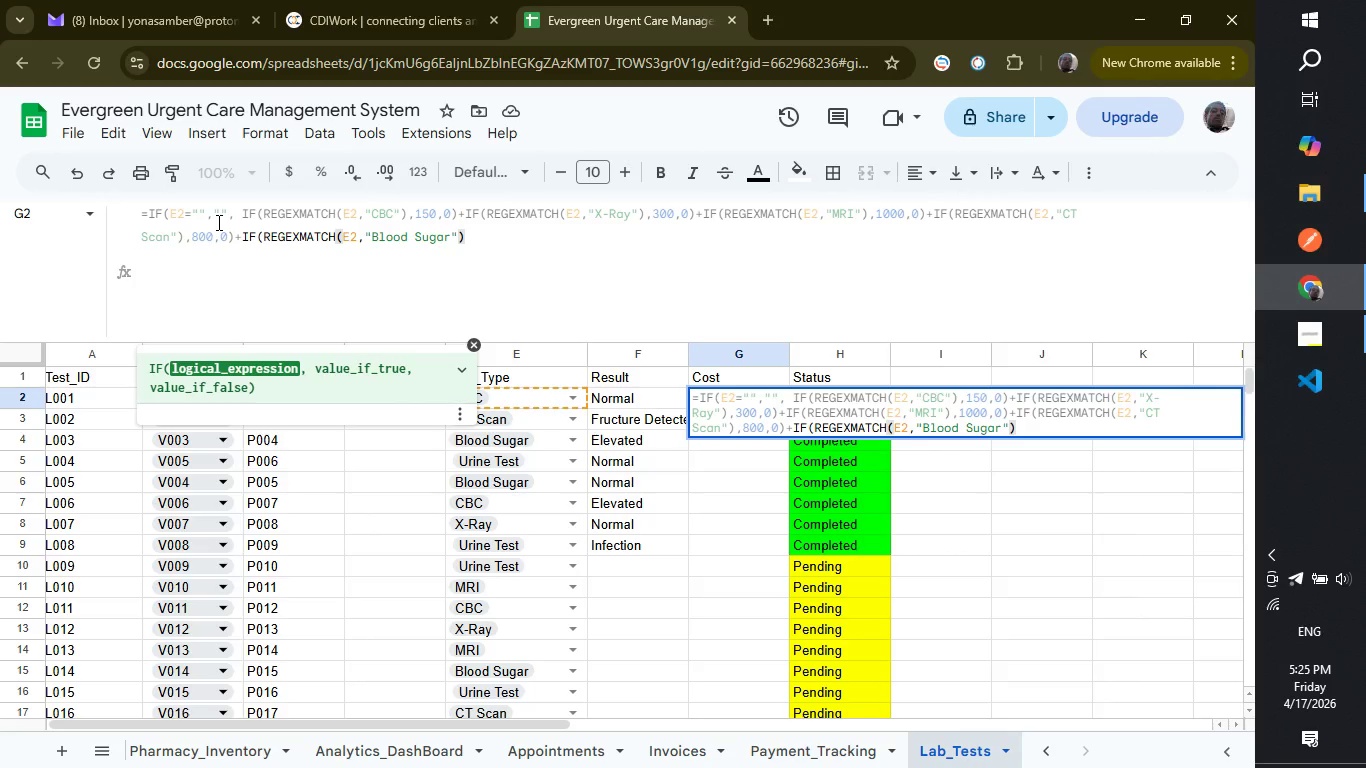 
key(Comma)
 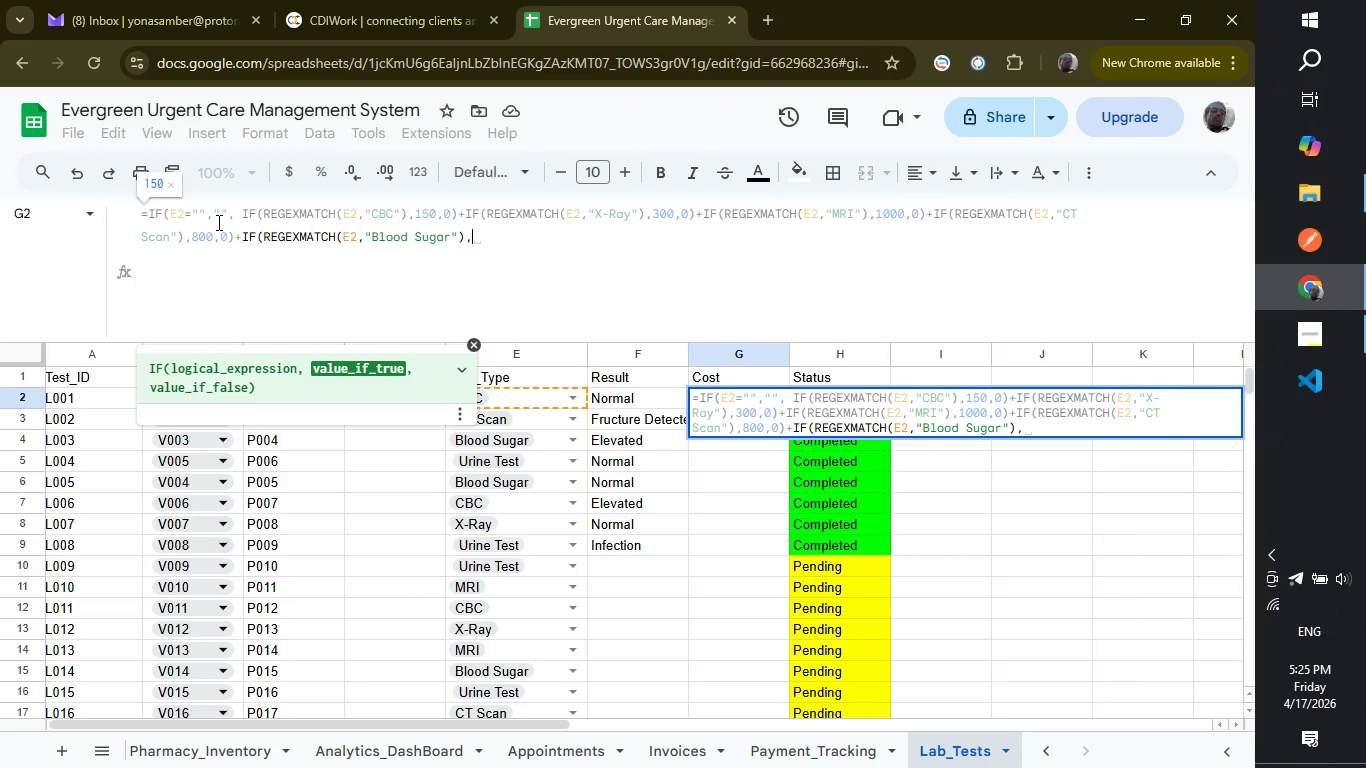 
type(100,0))
 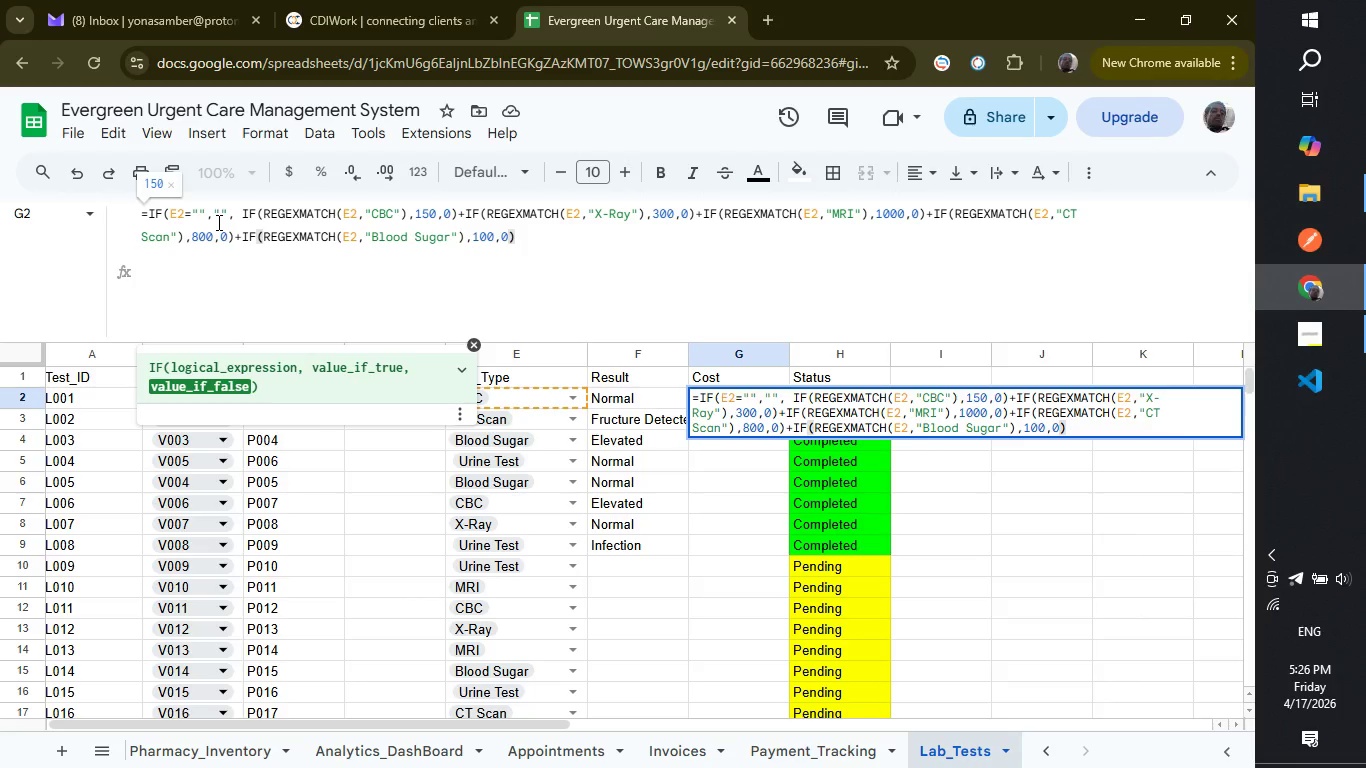 
wait(5.09)
 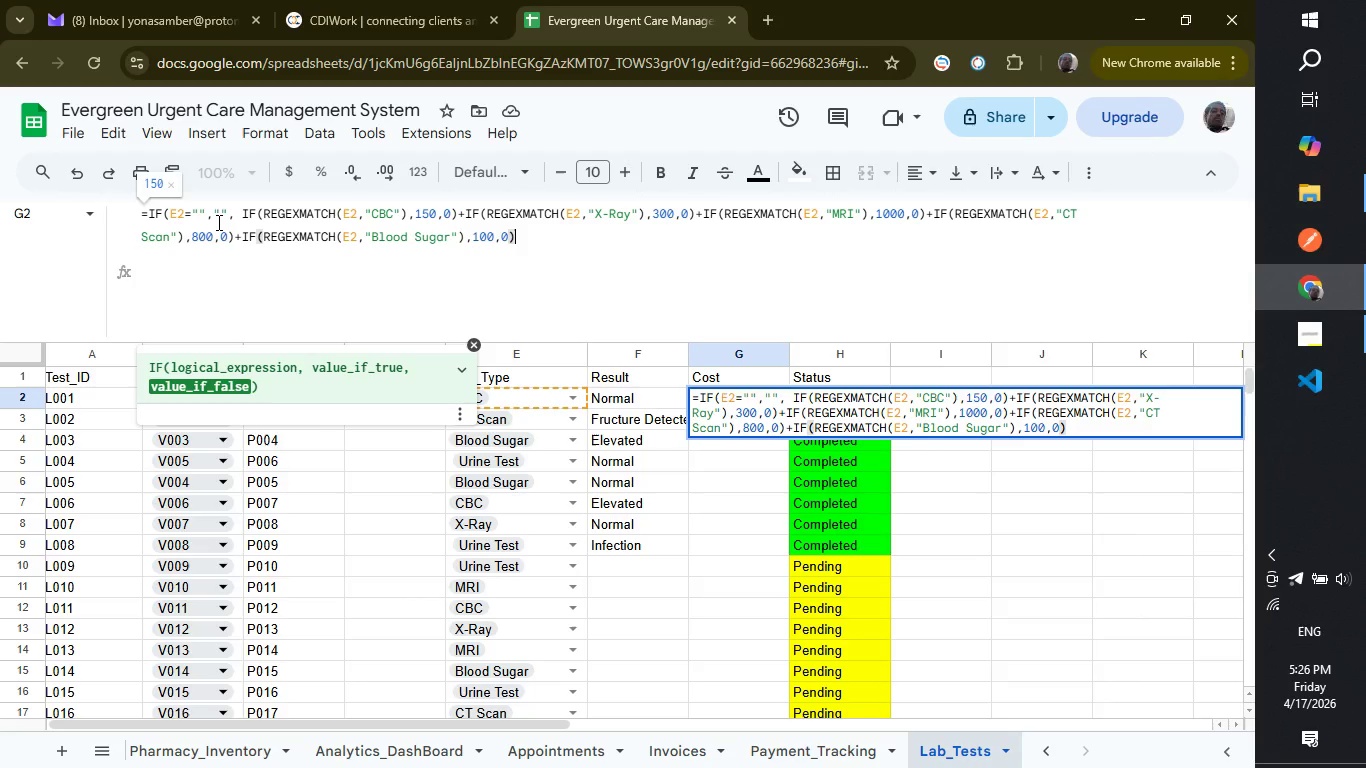 
key(Shift+ShiftLeft)
 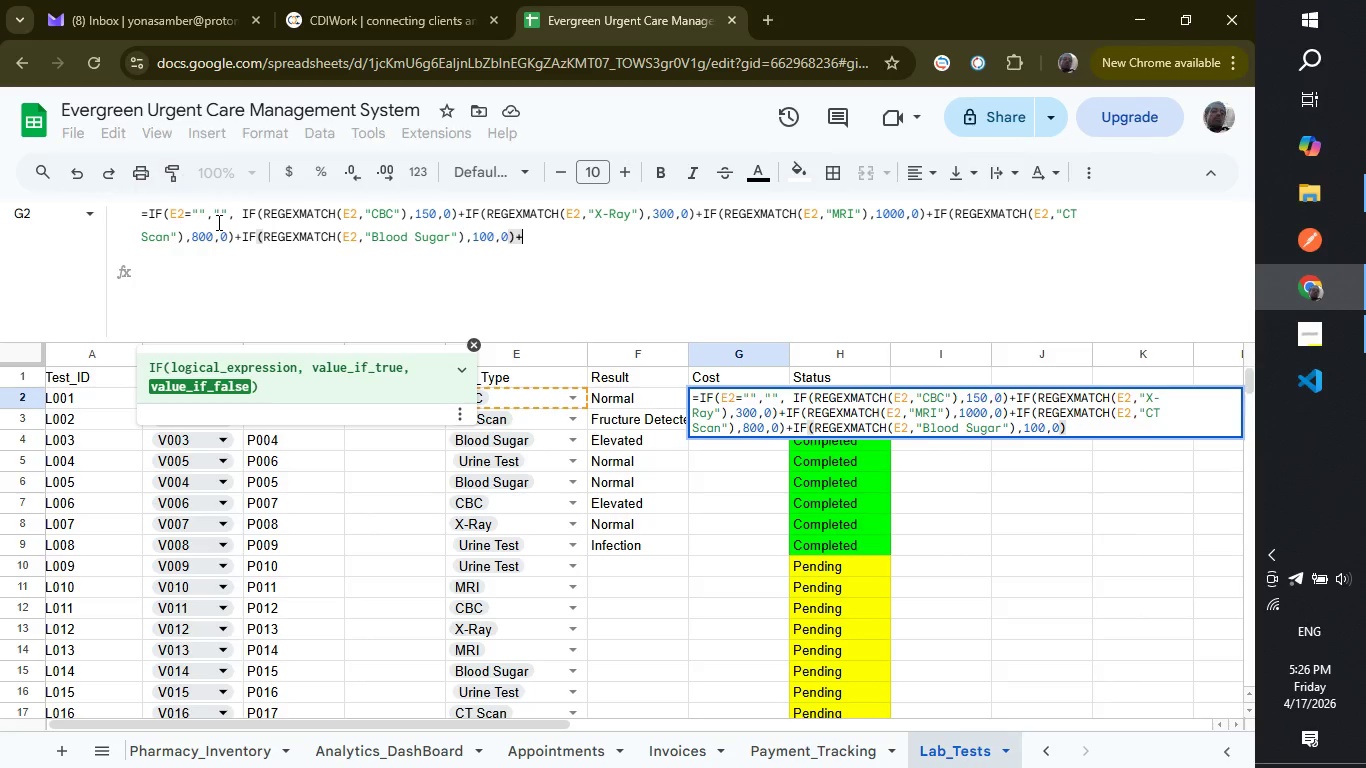 
key(Shift+Equal)
 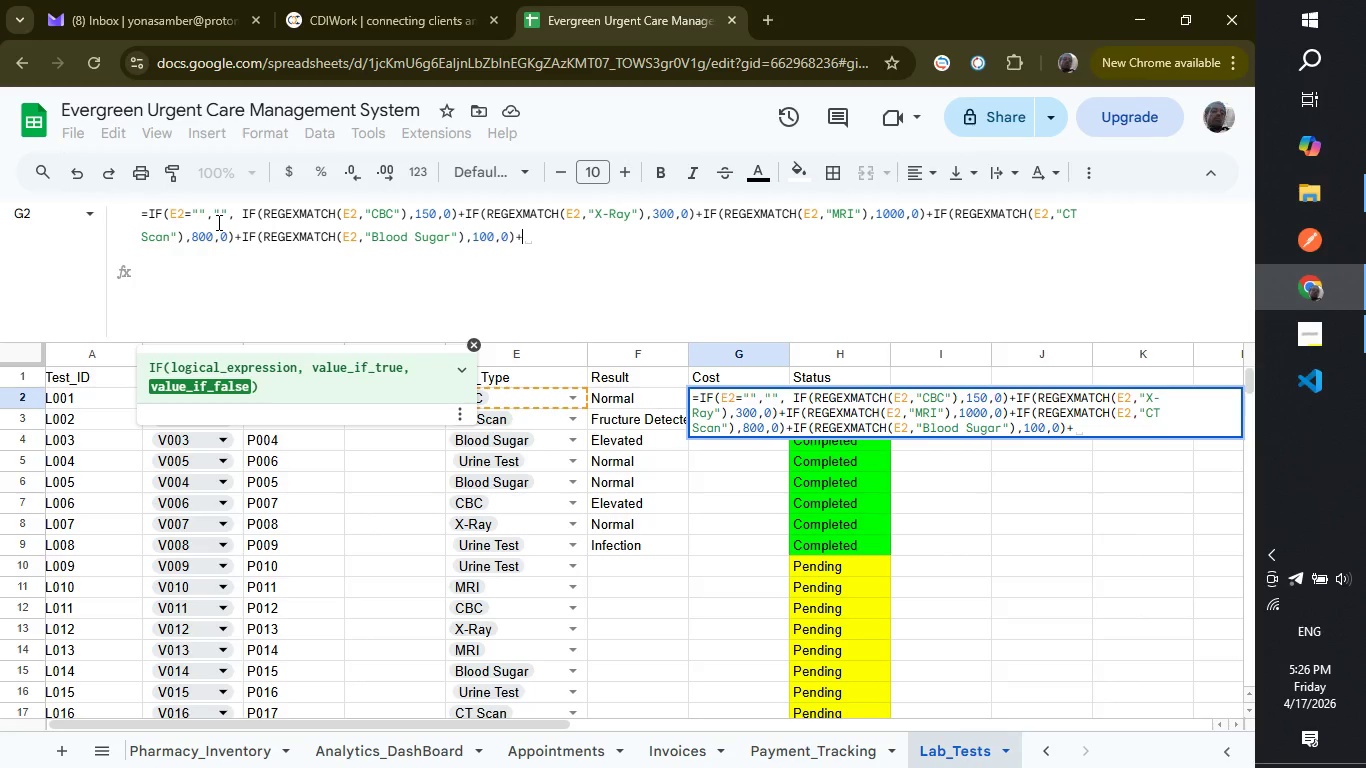 
type(i)
key(Backspace)
type(IF)
 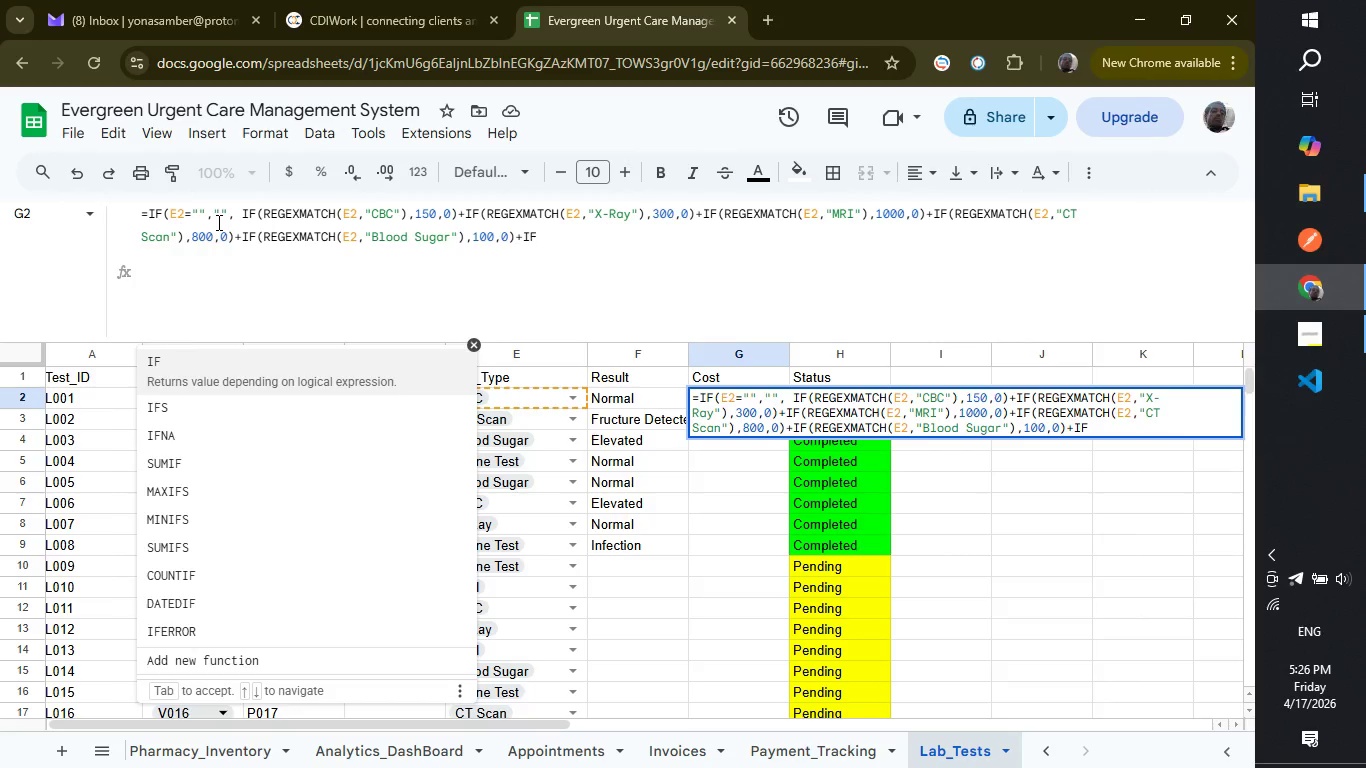 
key(Enter)
 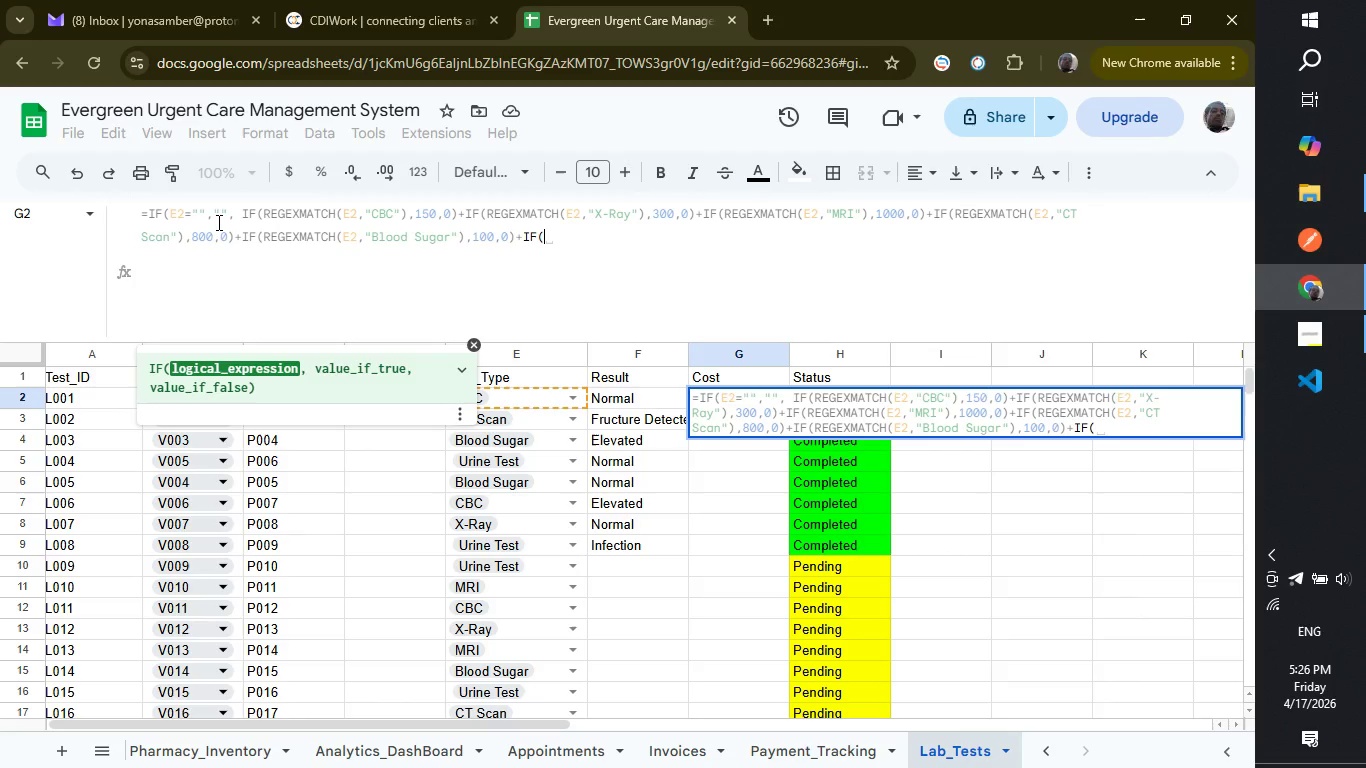 
type(REGEXM)
 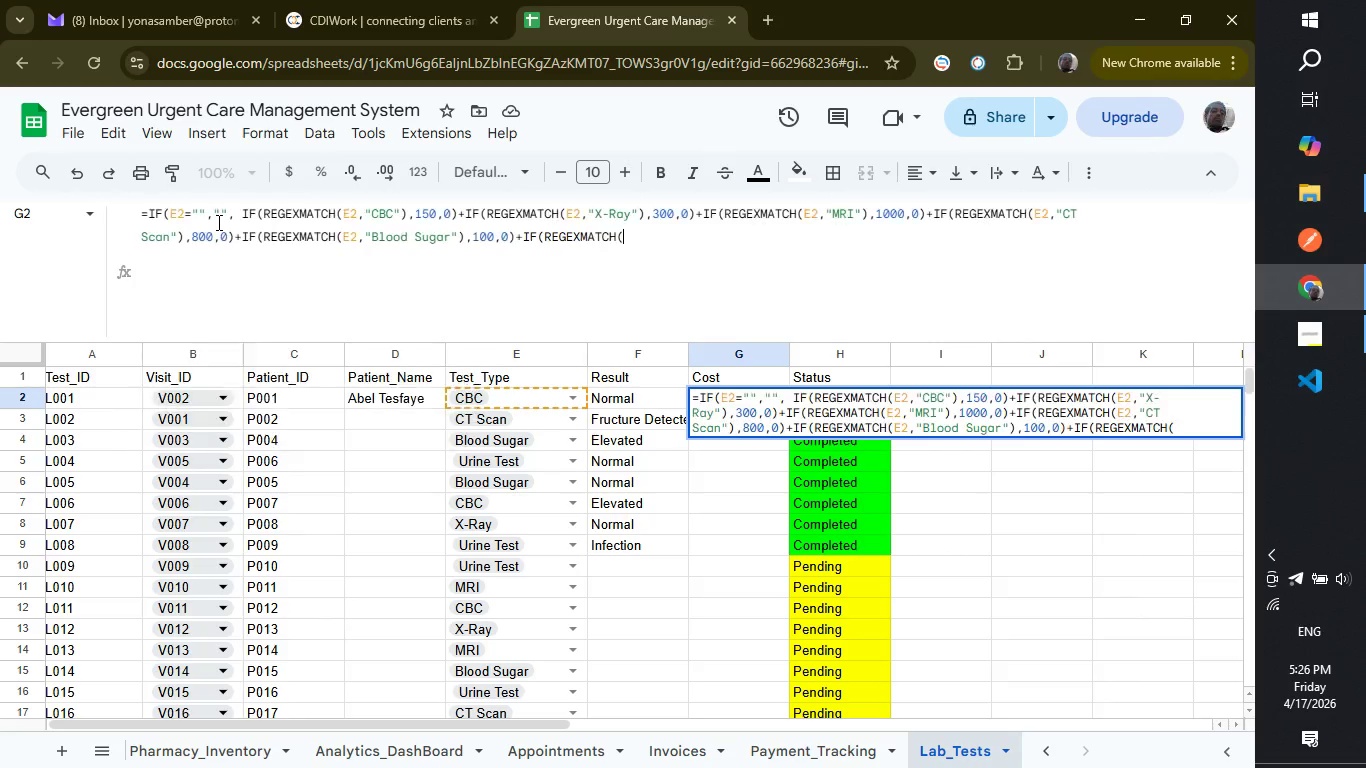 
key(Enter)
 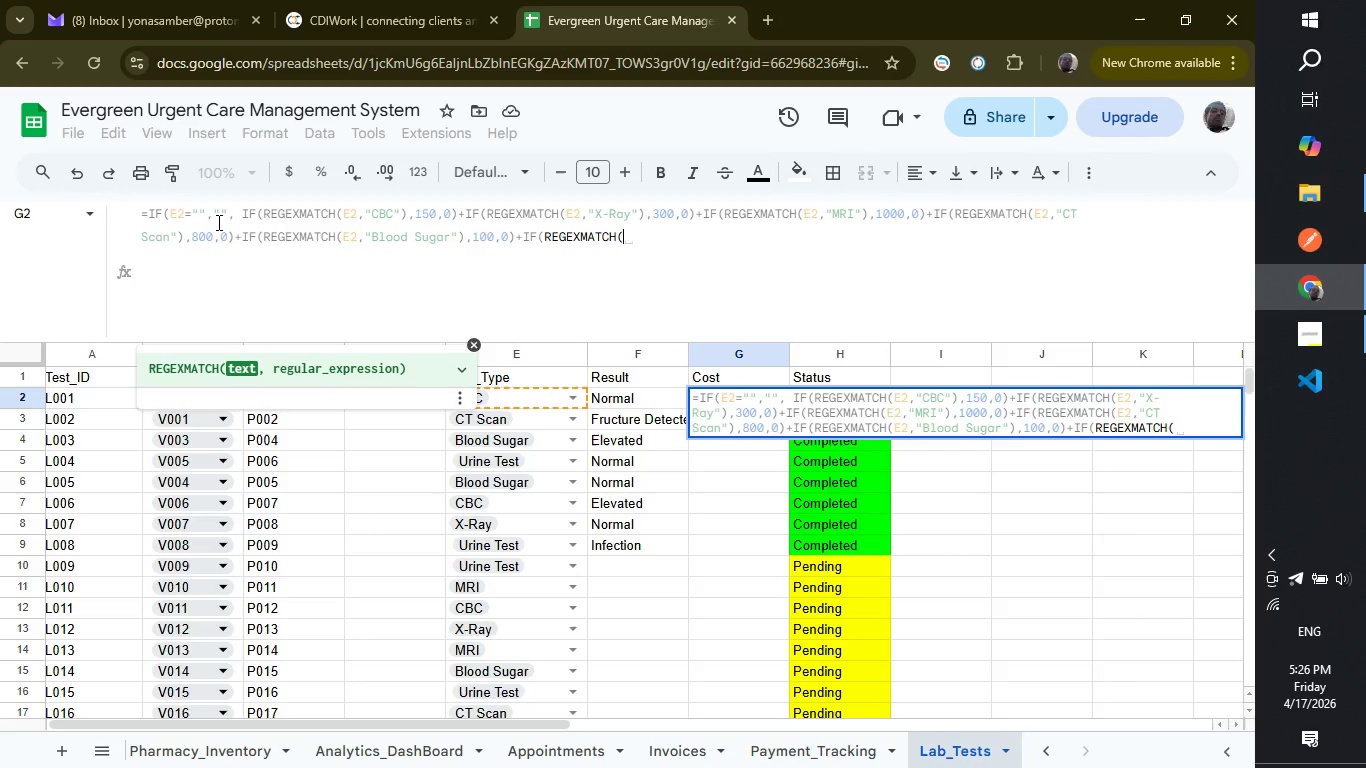 
type(E2,)
 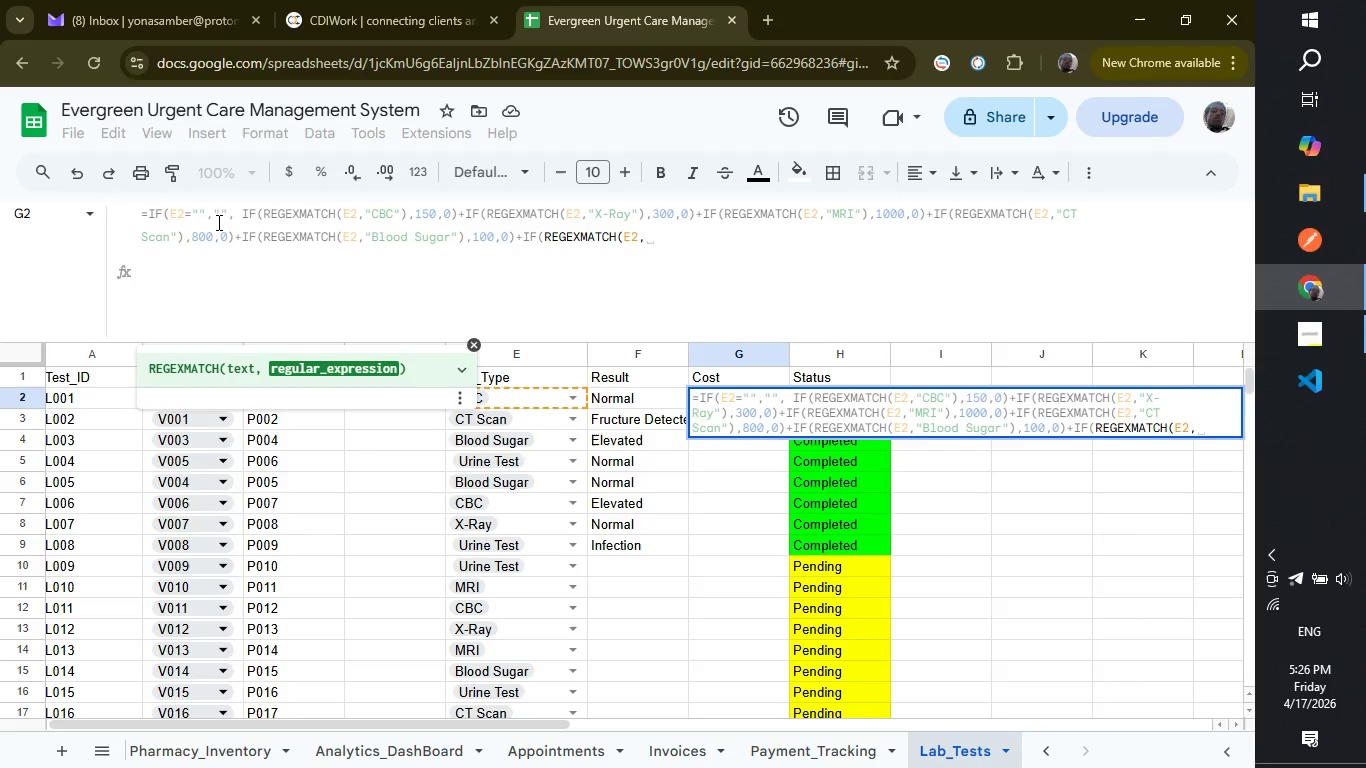 
type(U)
key(Backspace)
type("Uring)
key(Backspace)
type(e Test")
 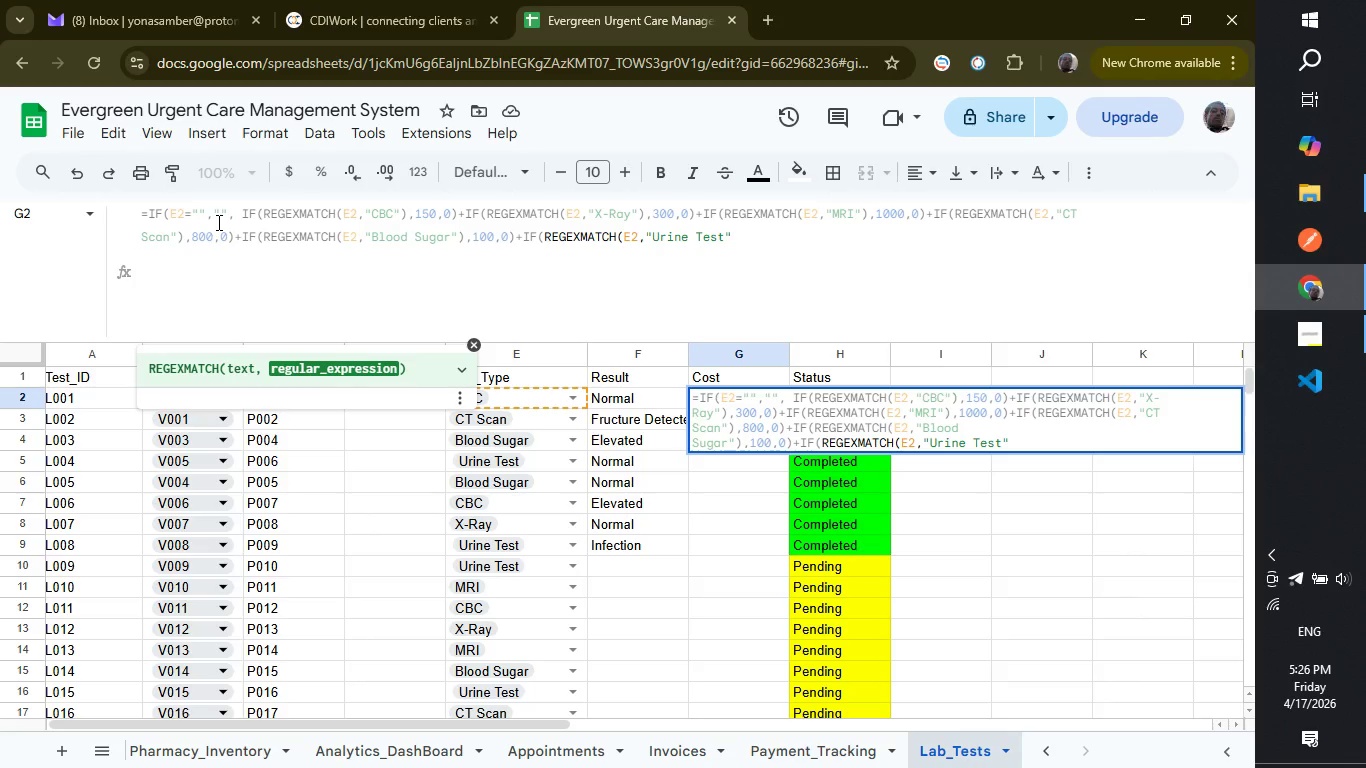 
key(Shift+ShiftLeft)
 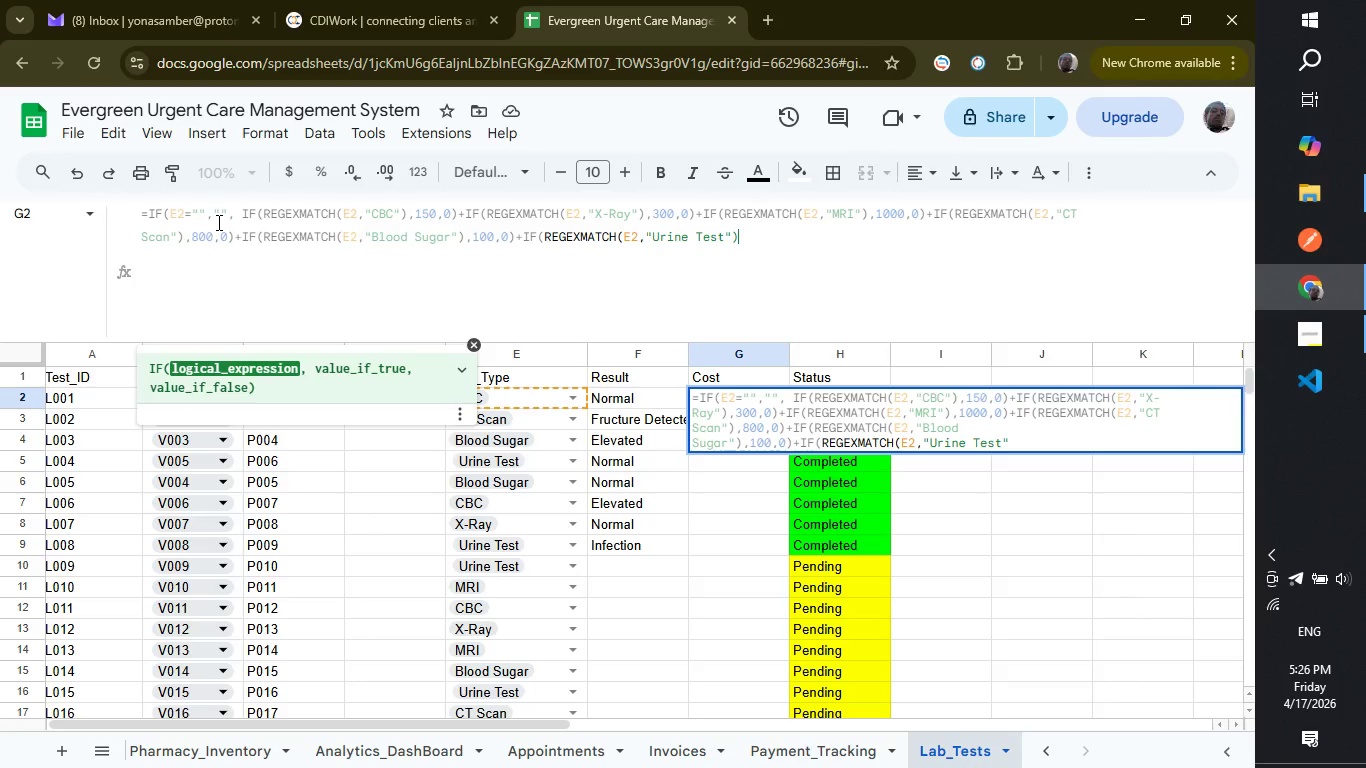 
key(Shift+0)
 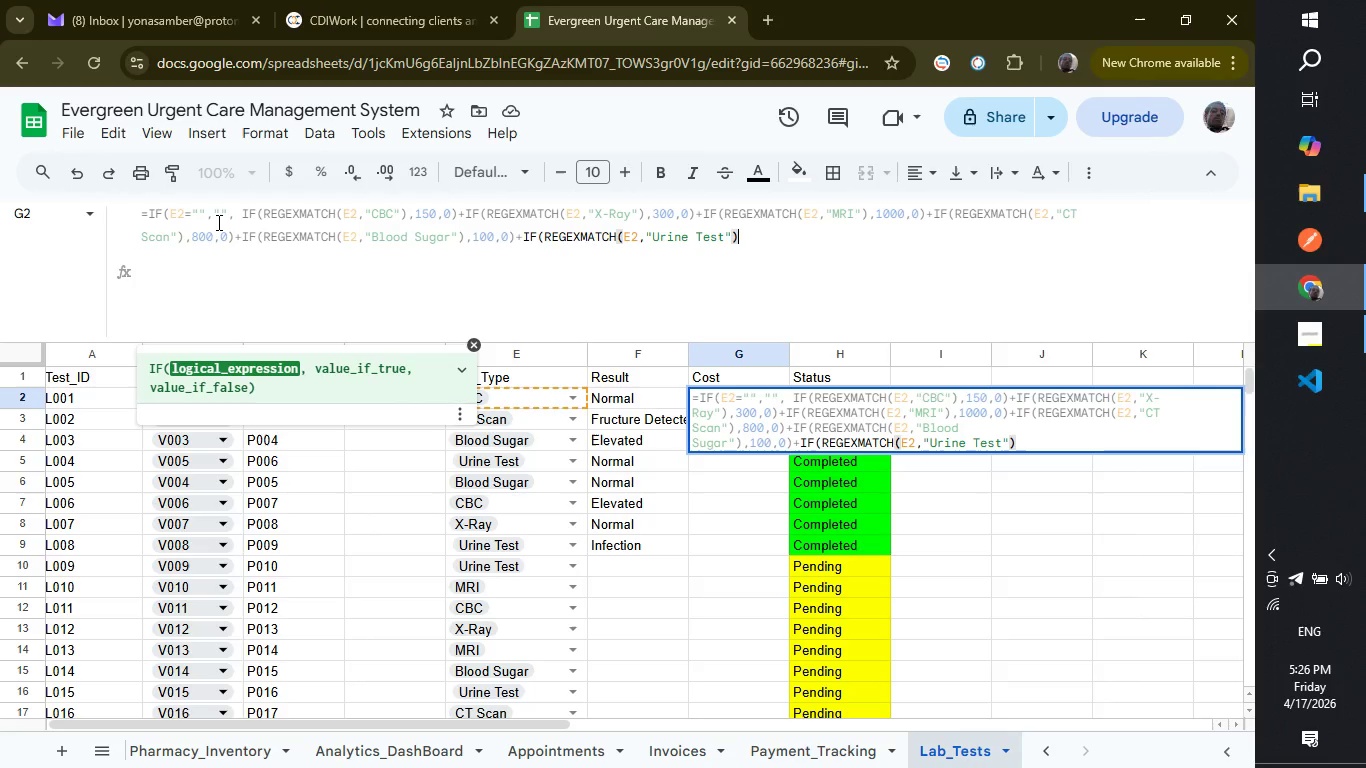 
type(,80)
 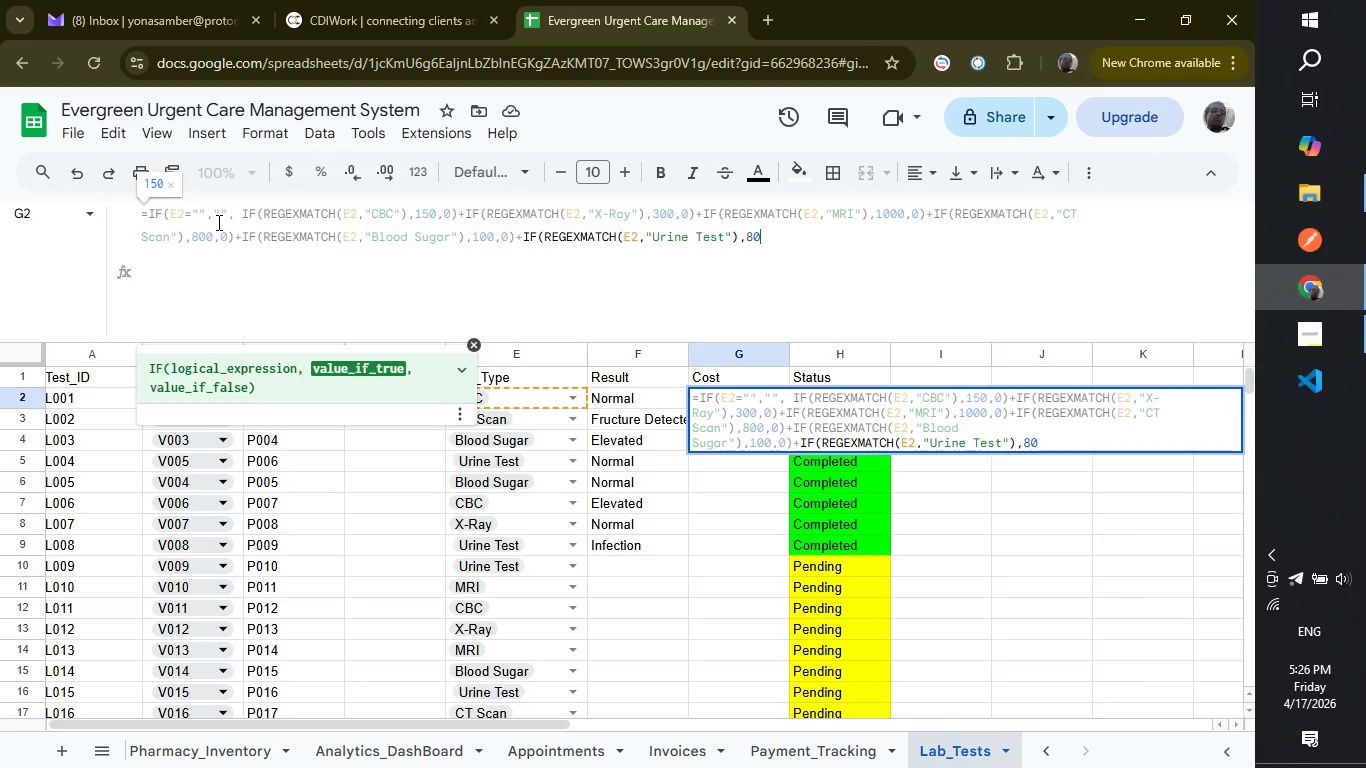 
type(,0)))
 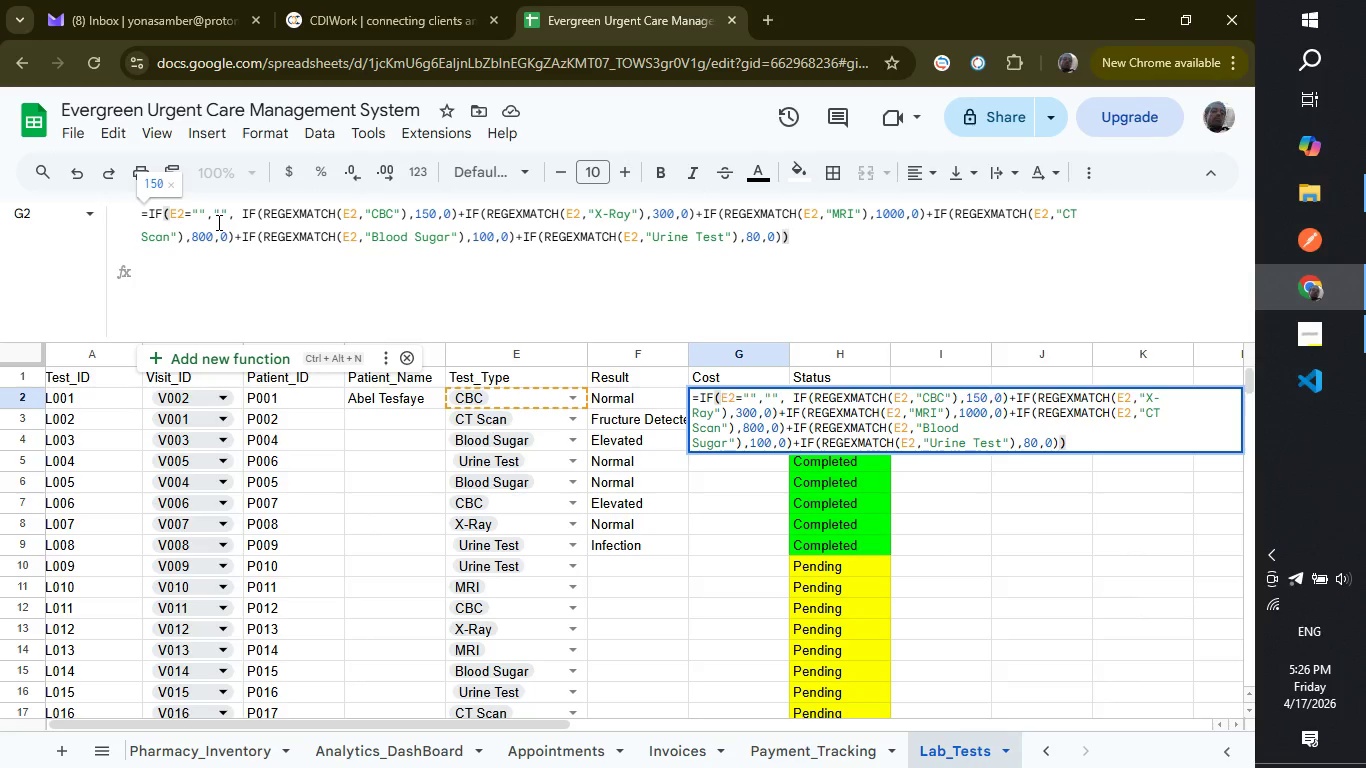 
wait(9.03)
 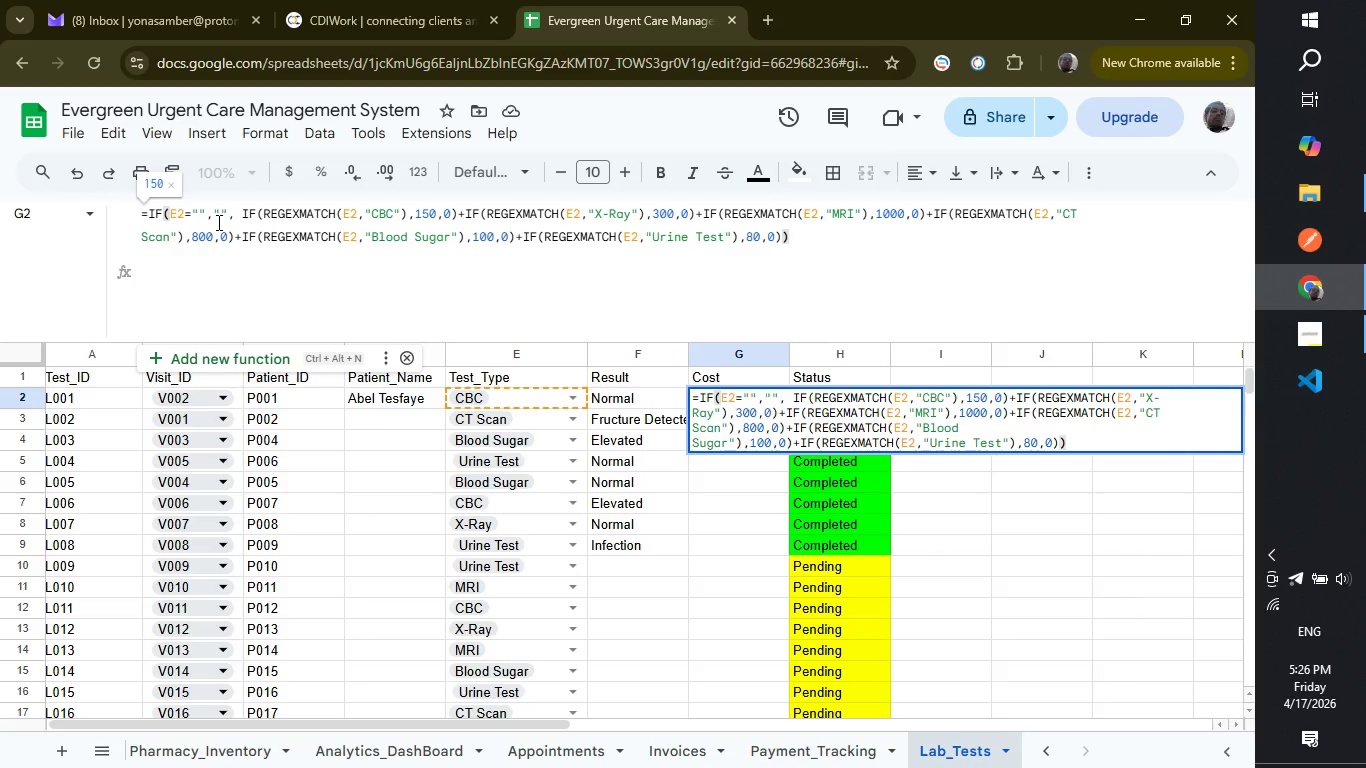 
left_click([709, 474])
 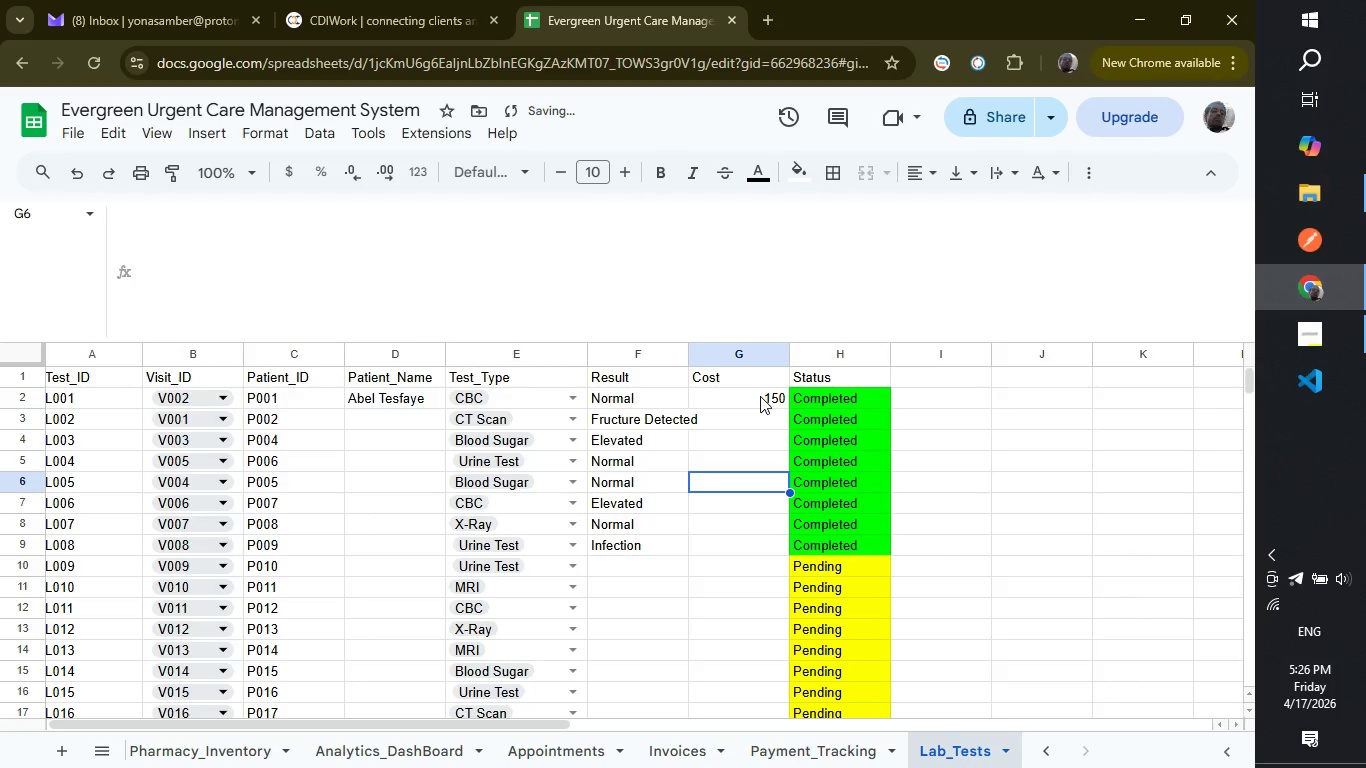 
left_click([760, 396])
 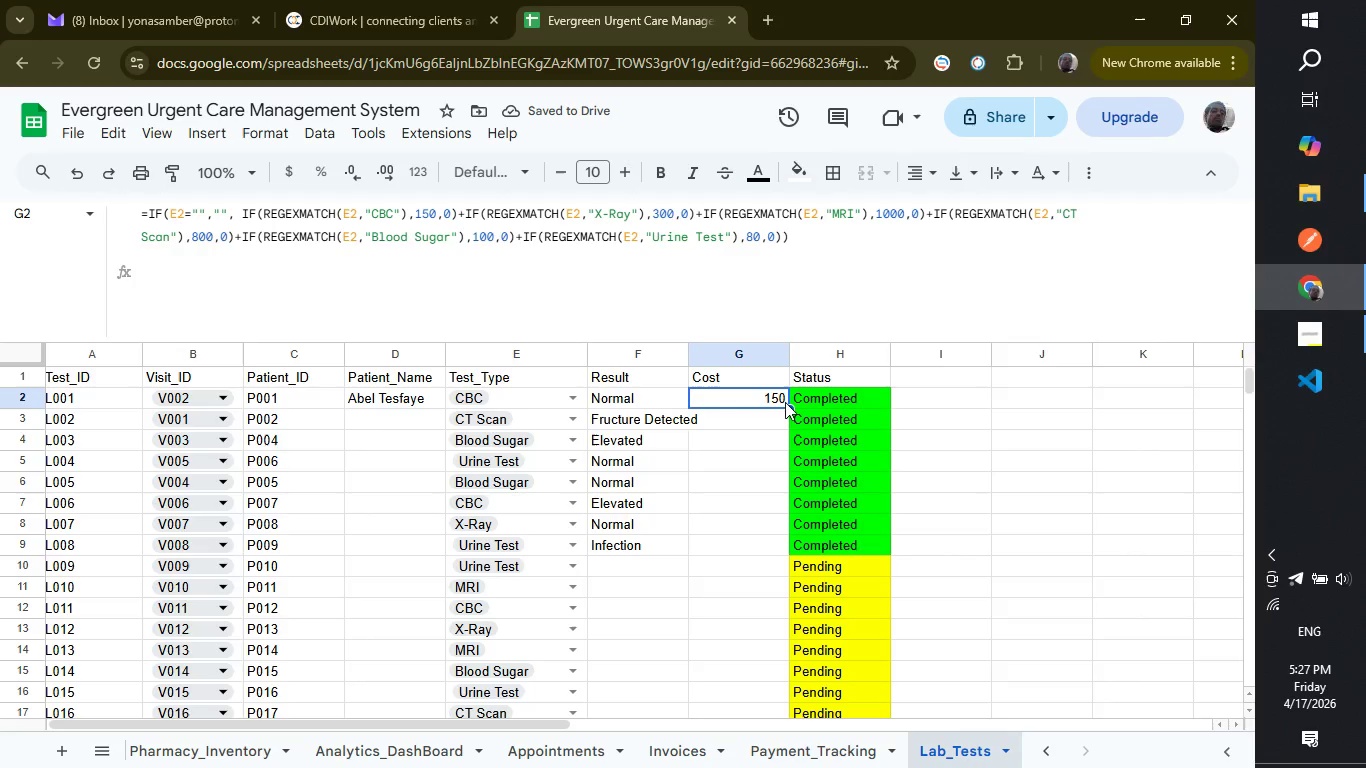 
left_click_drag(start_coordinate=[787, 408], to_coordinate=[756, 500])
 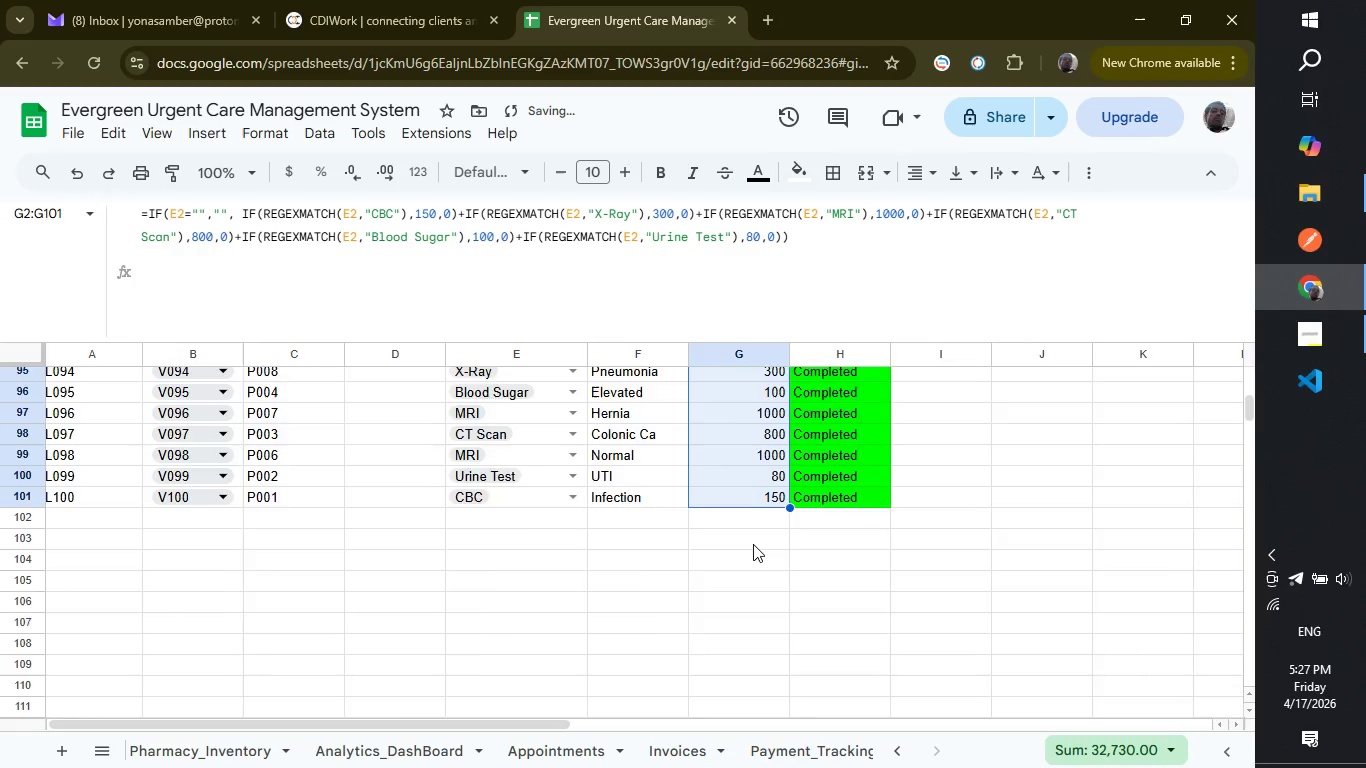 
scroll: coordinate [753, 544], scroll_direction: up, amount: 4.0
 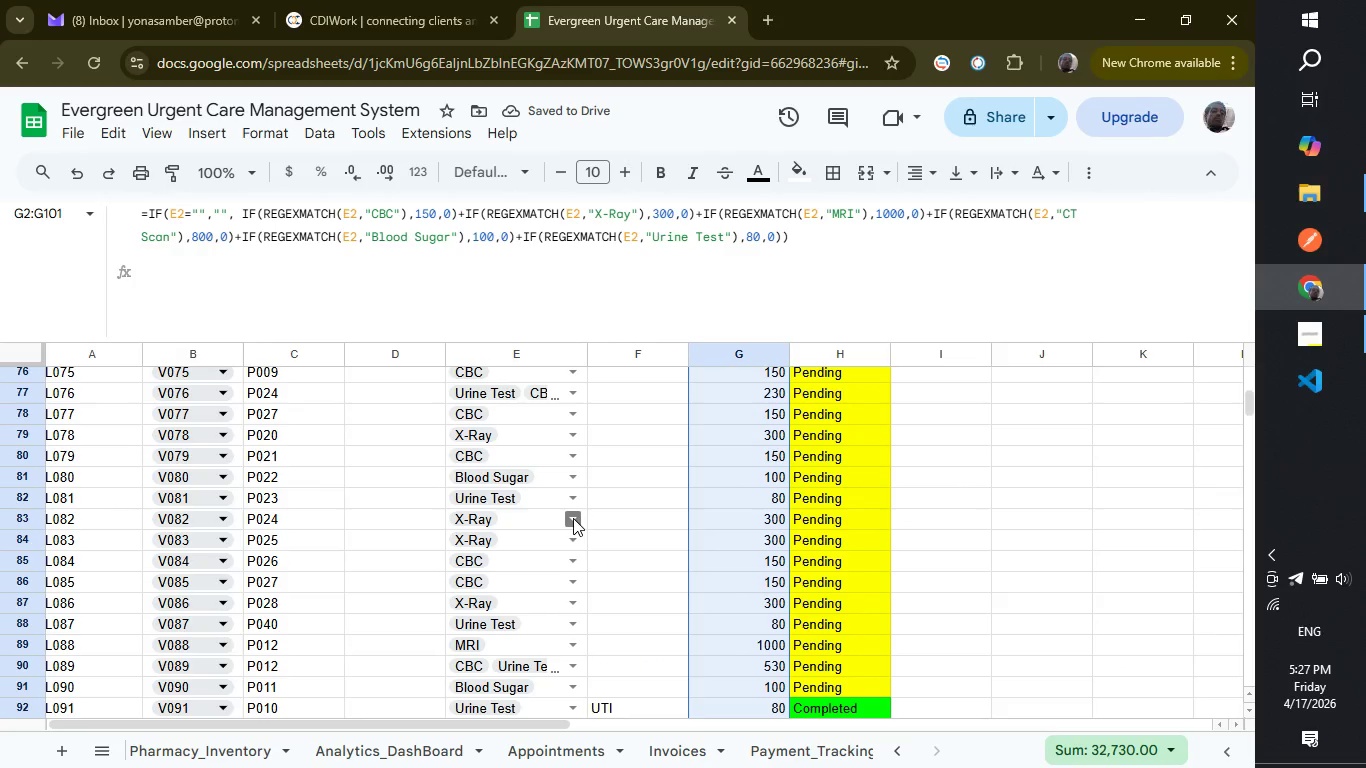 
wait(7.71)
 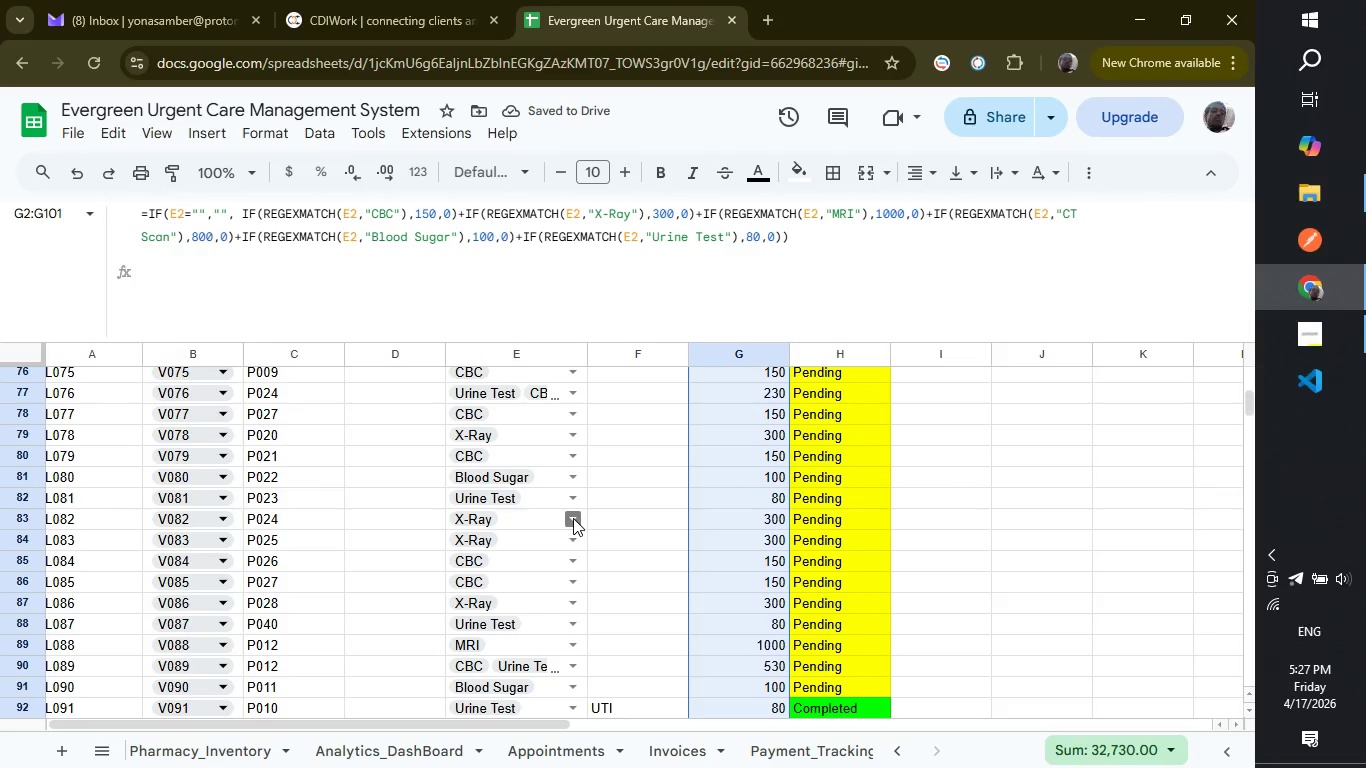 
left_click([580, 520])
 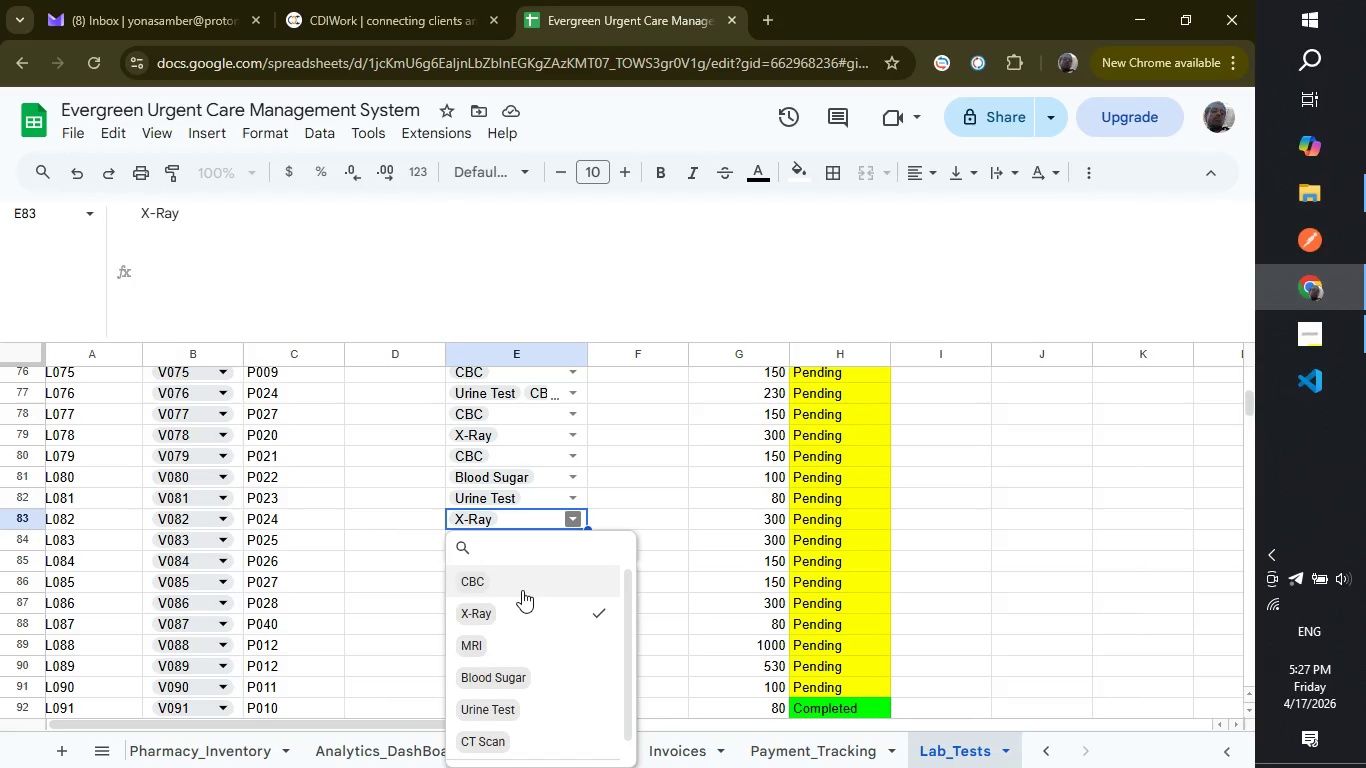 
left_click([522, 590])
 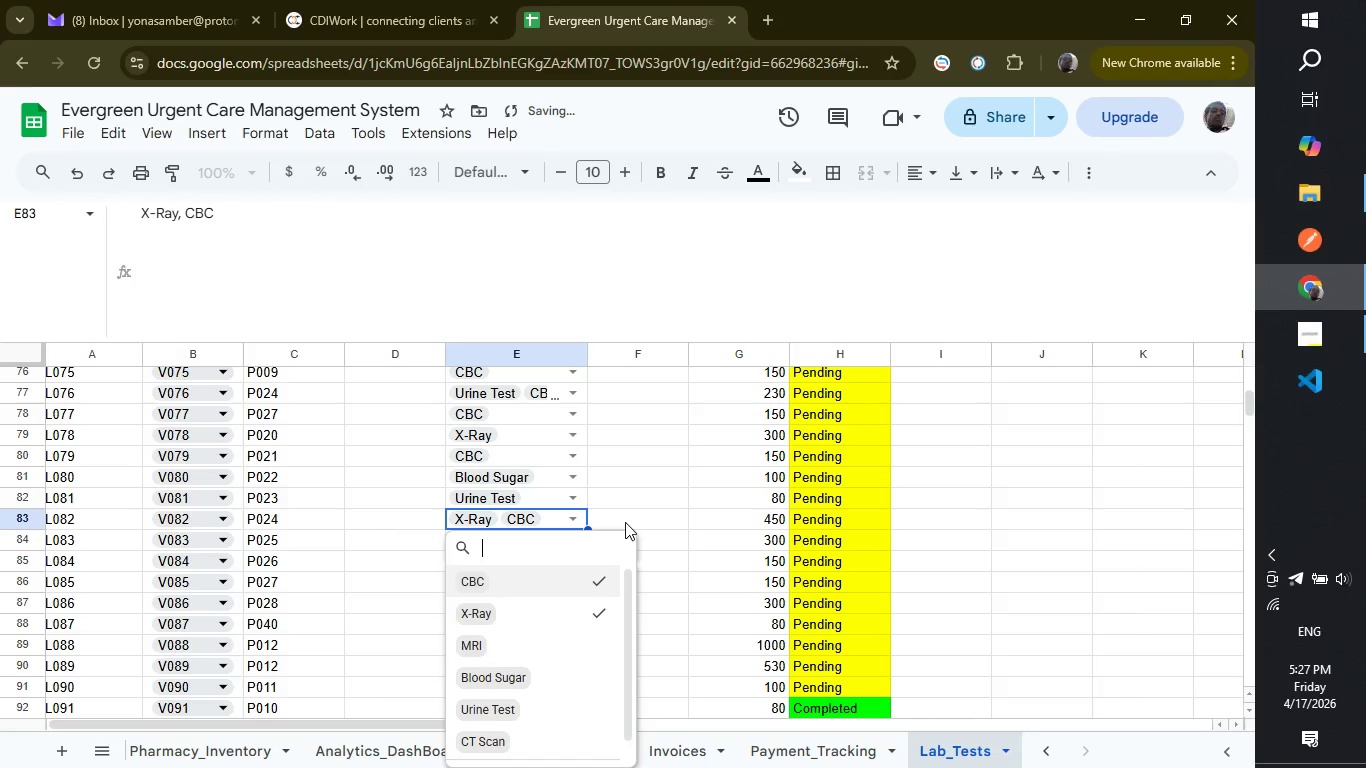 
left_click([625, 522])
 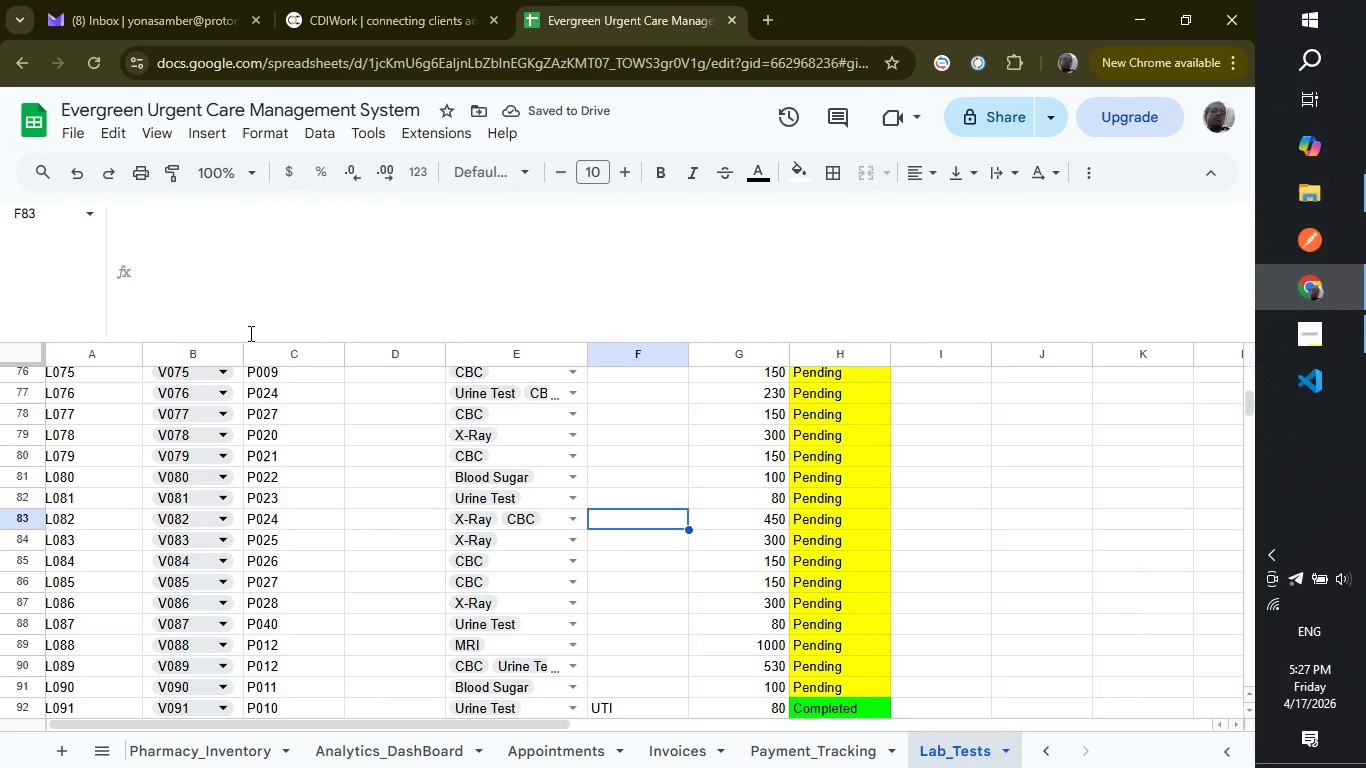 
left_click_drag(start_coordinate=[252, 339], to_coordinate=[264, 229])
 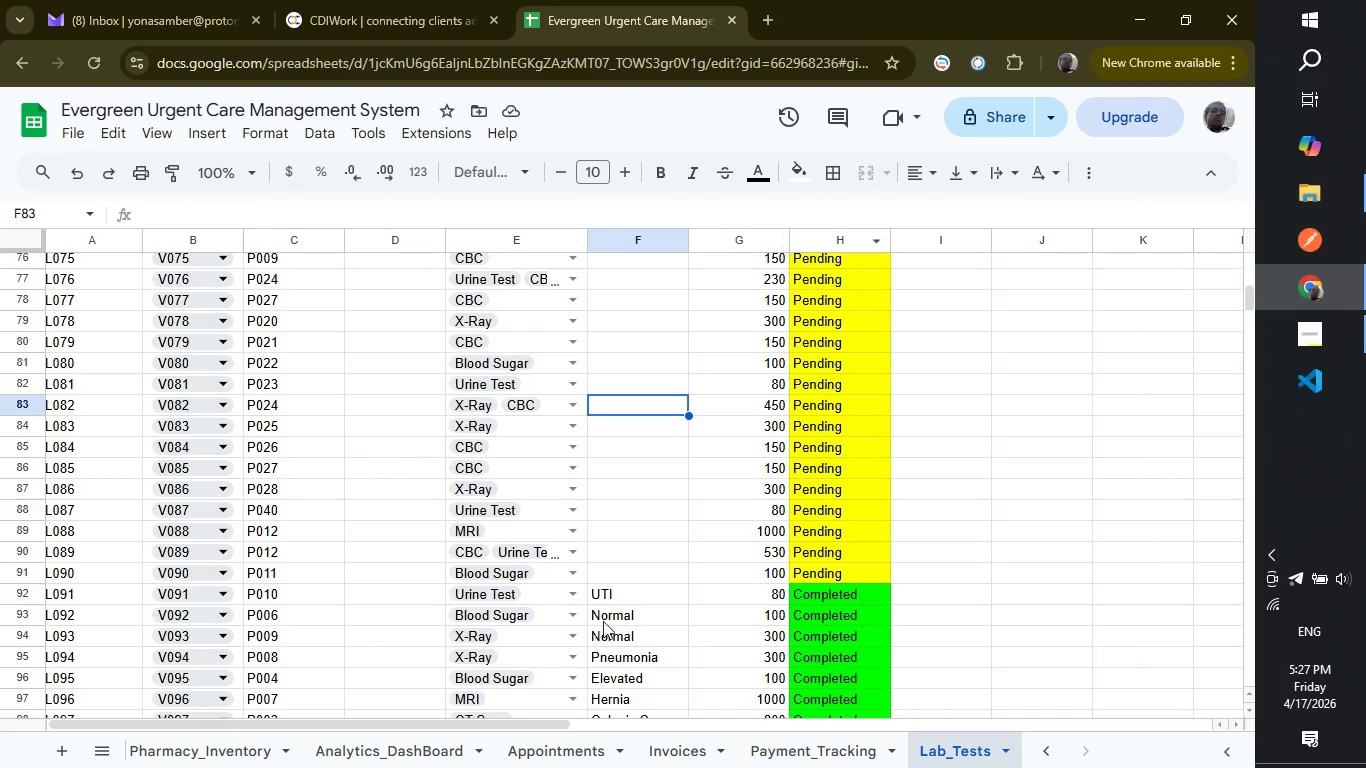 
scroll: coordinate [1063, 420], scroll_direction: up, amount: 10.0
 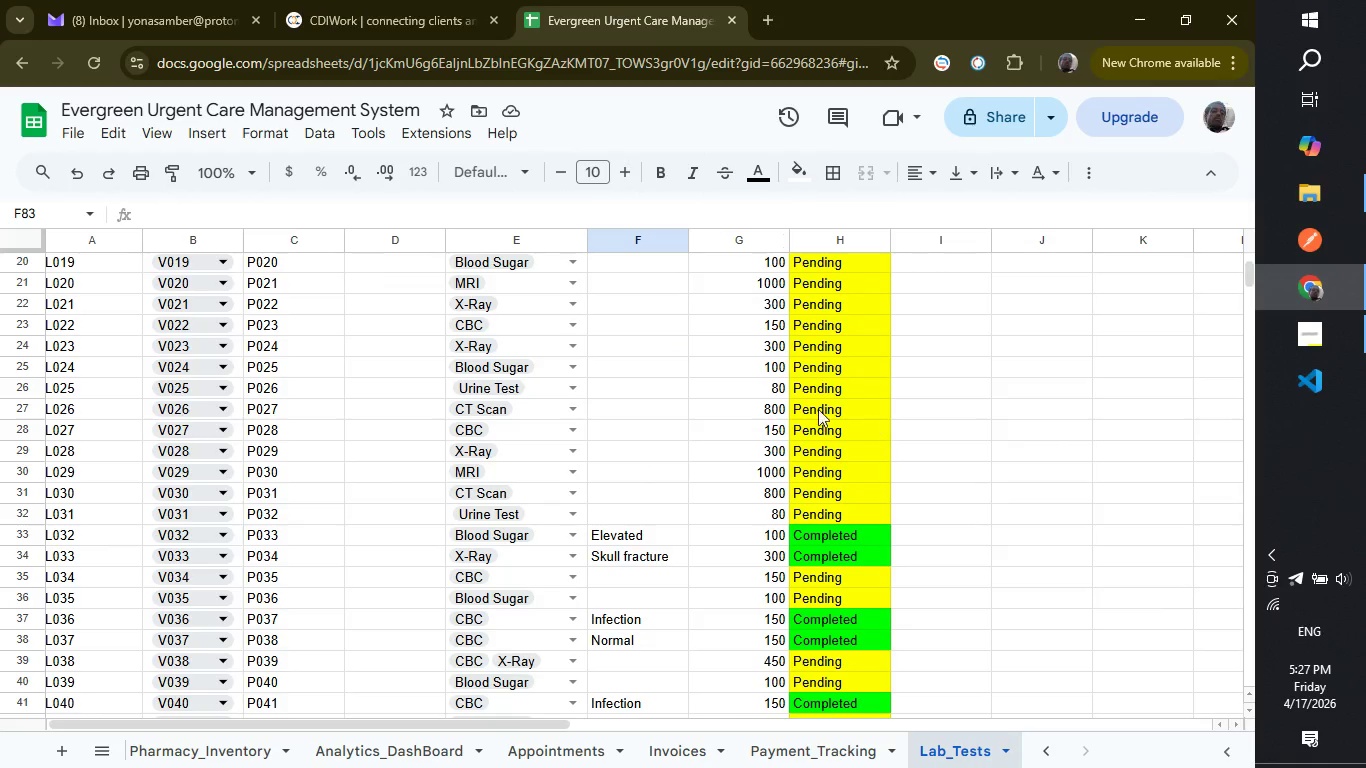 
left_click([640, 403])
 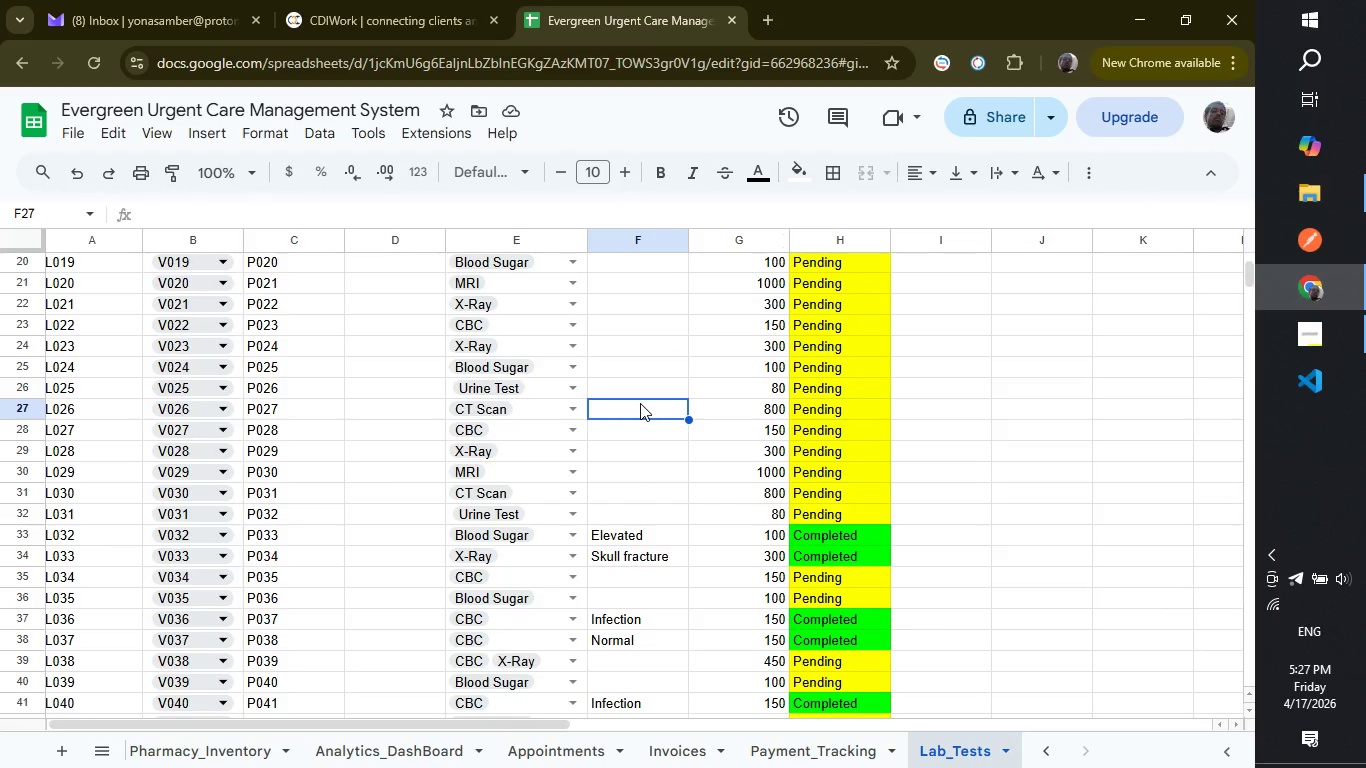 
type(Normal)
 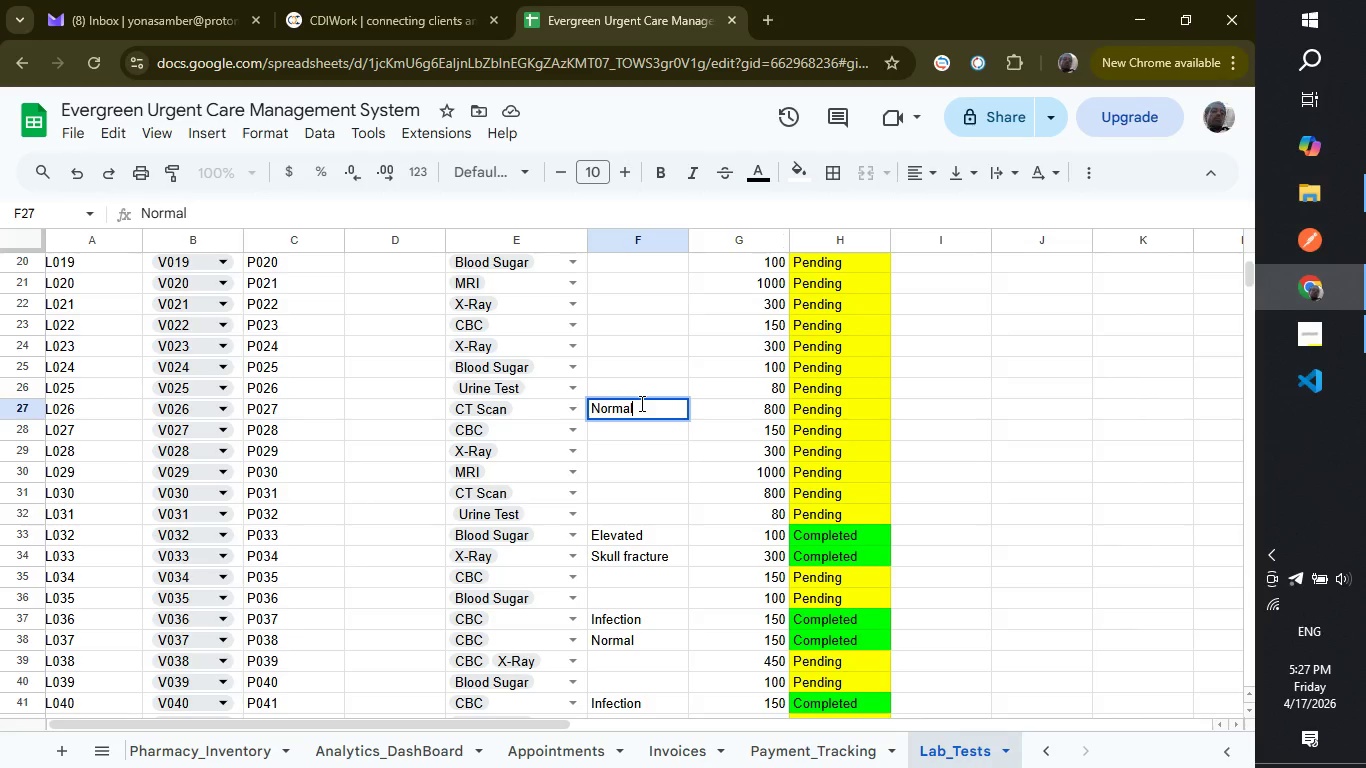 
wait(8.14)
 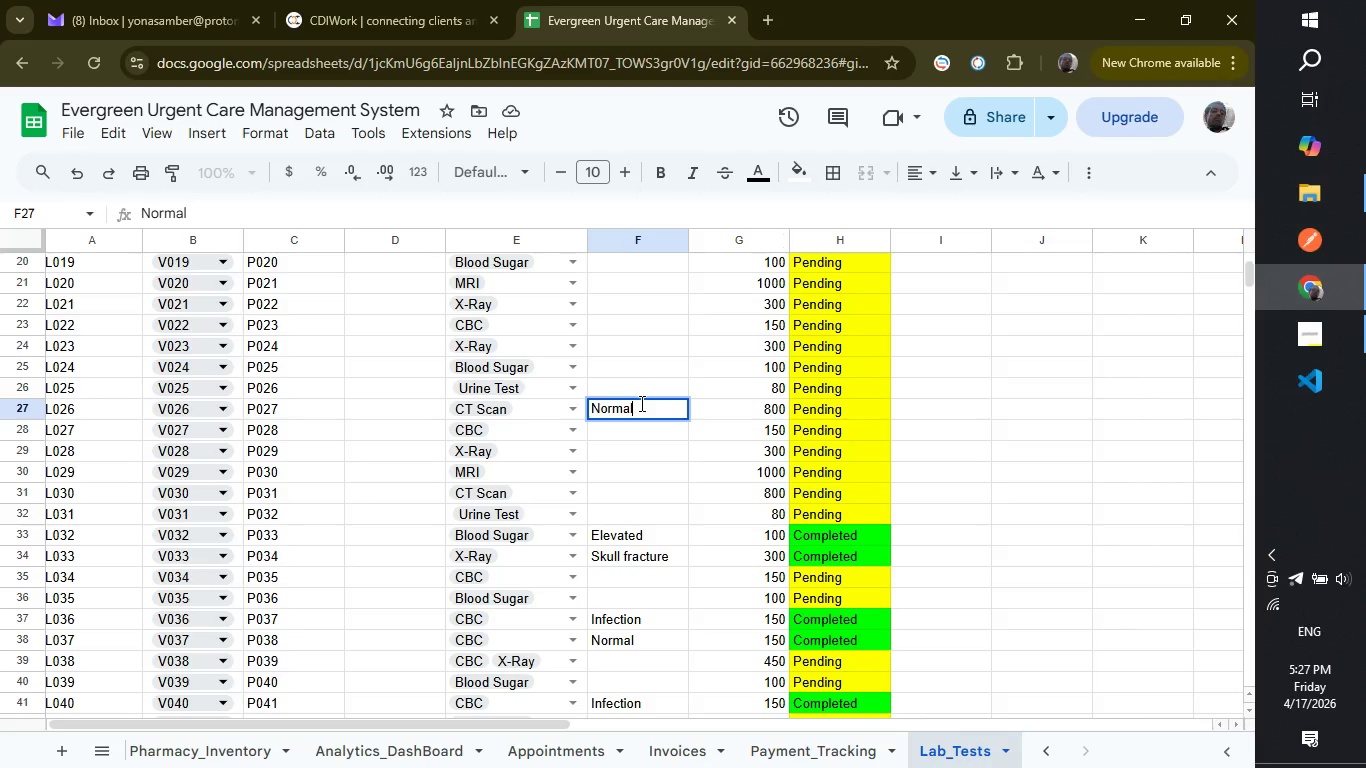 
left_click([643, 345])
 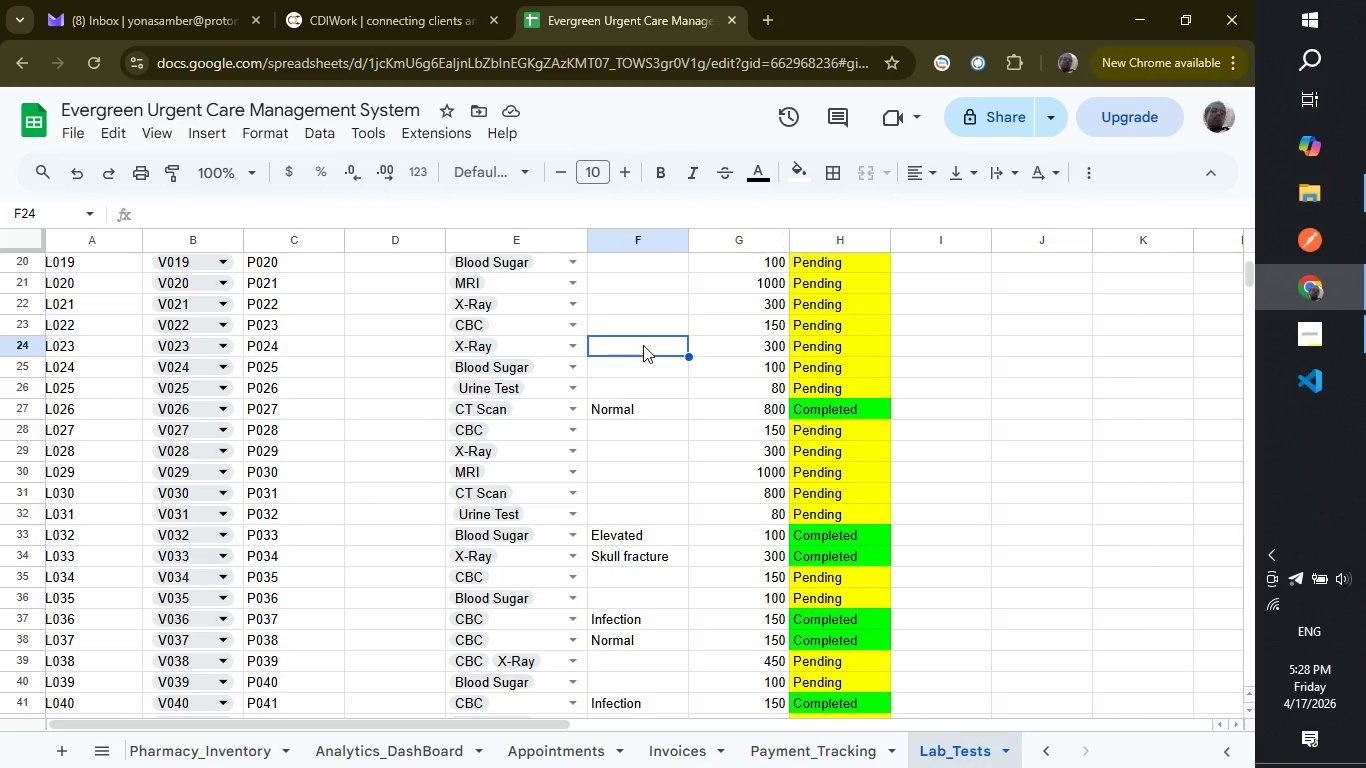 
wait(7.33)
 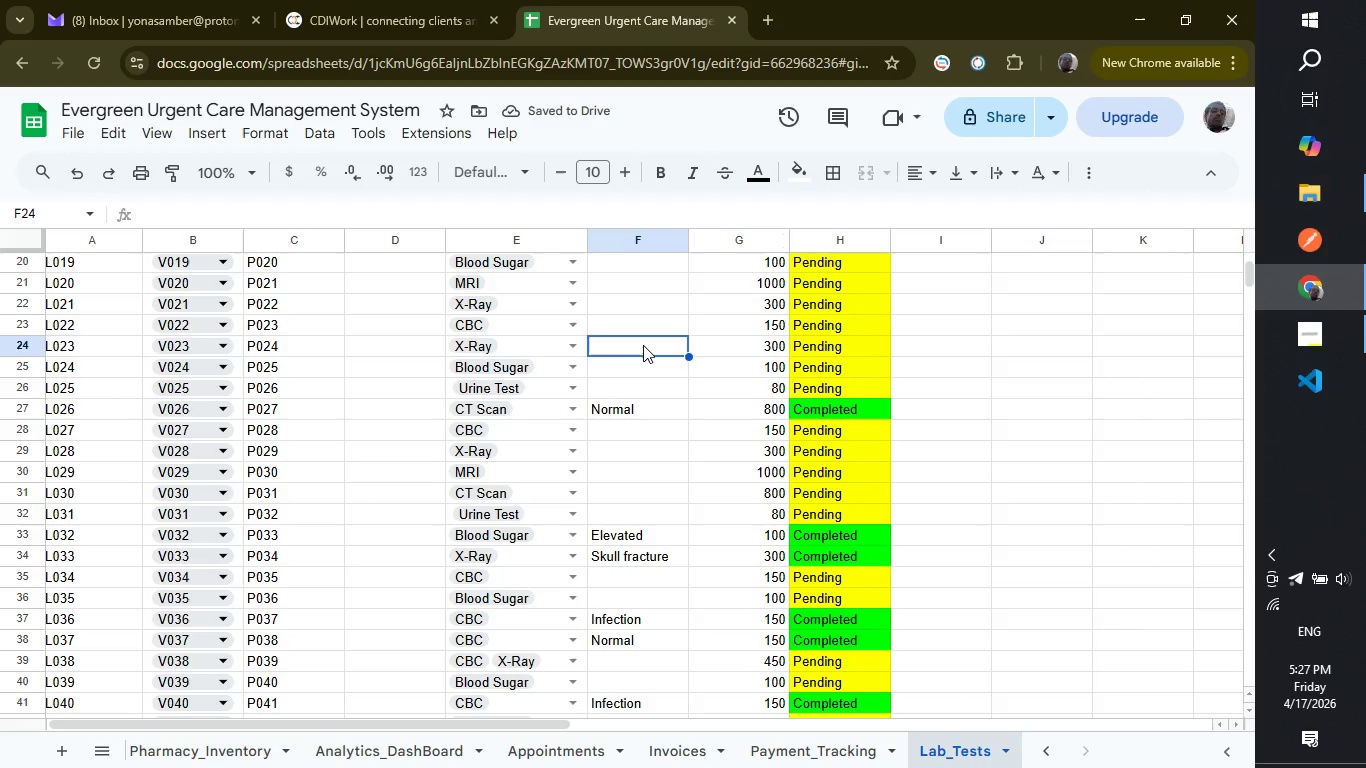 
left_click([623, 325])
 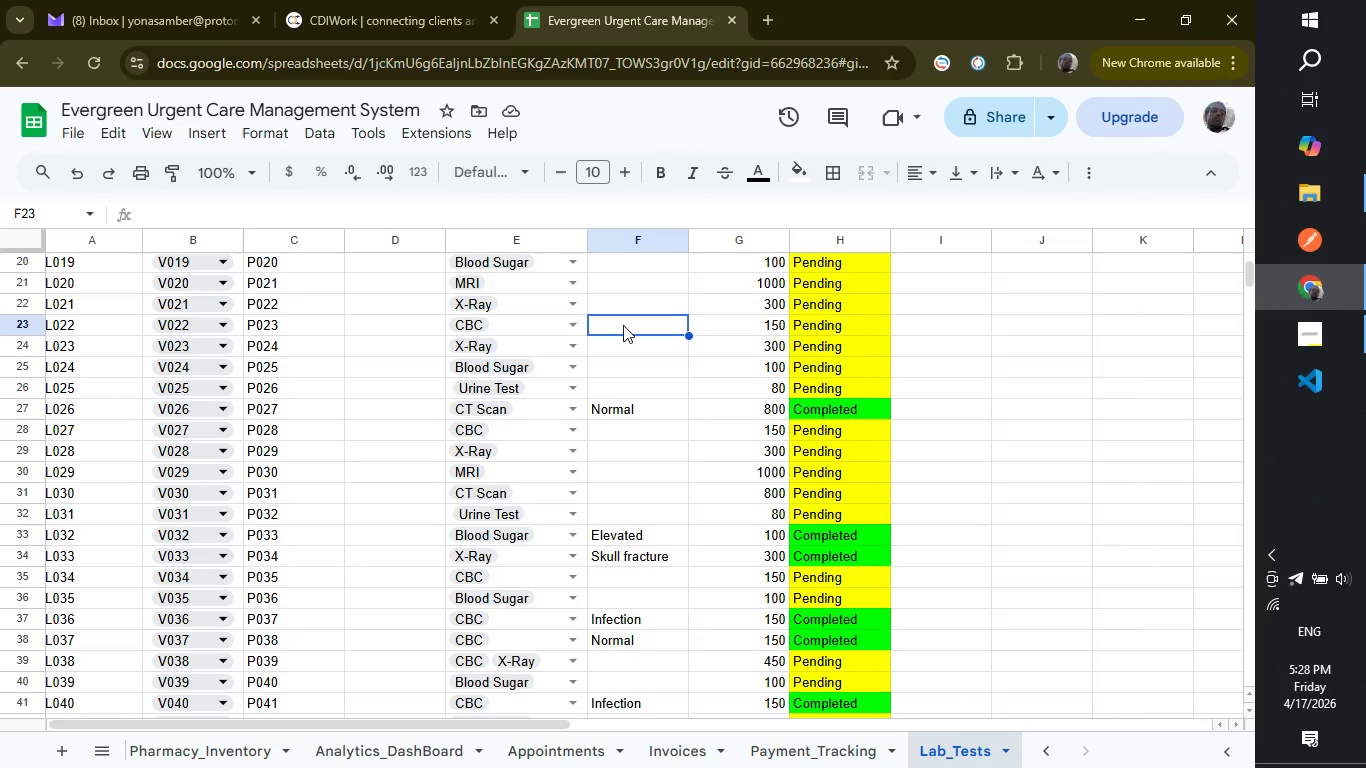 
wait(8.86)
 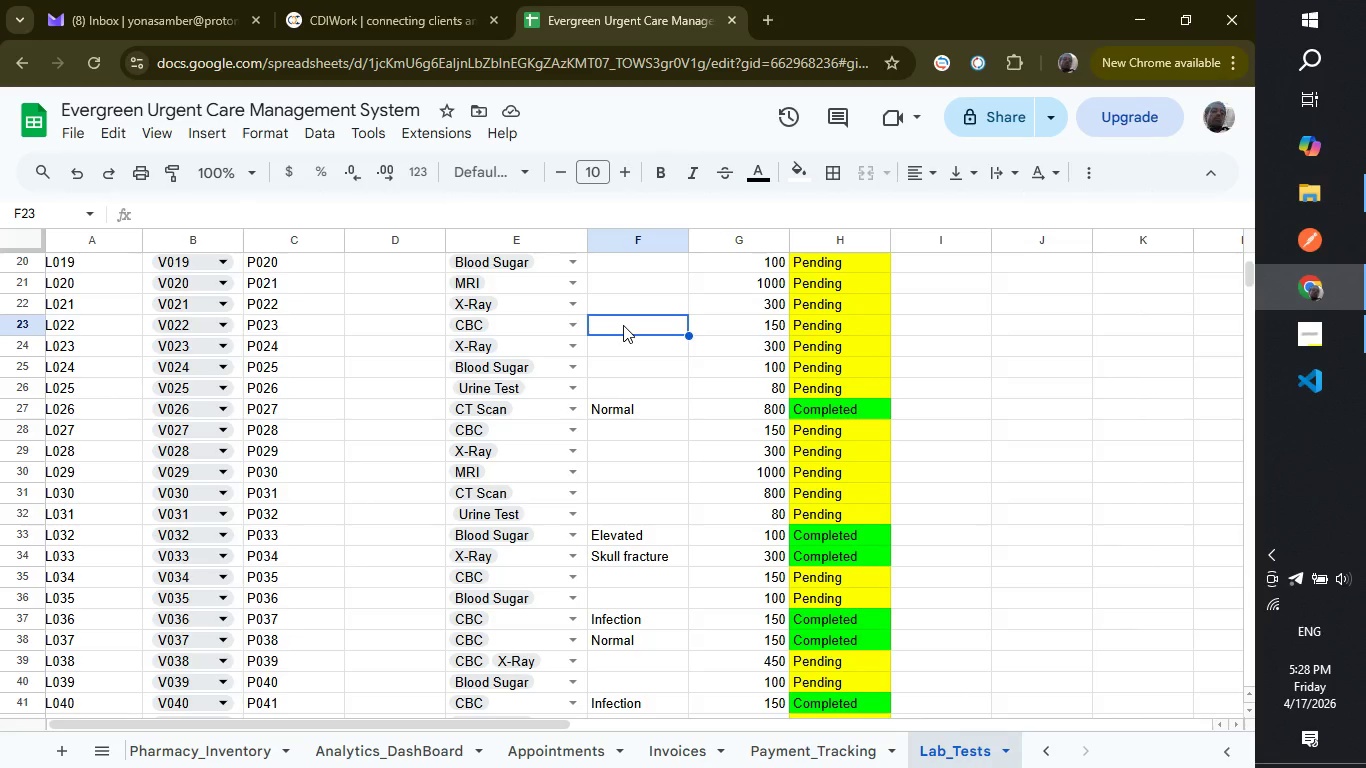 
type(Infection)
 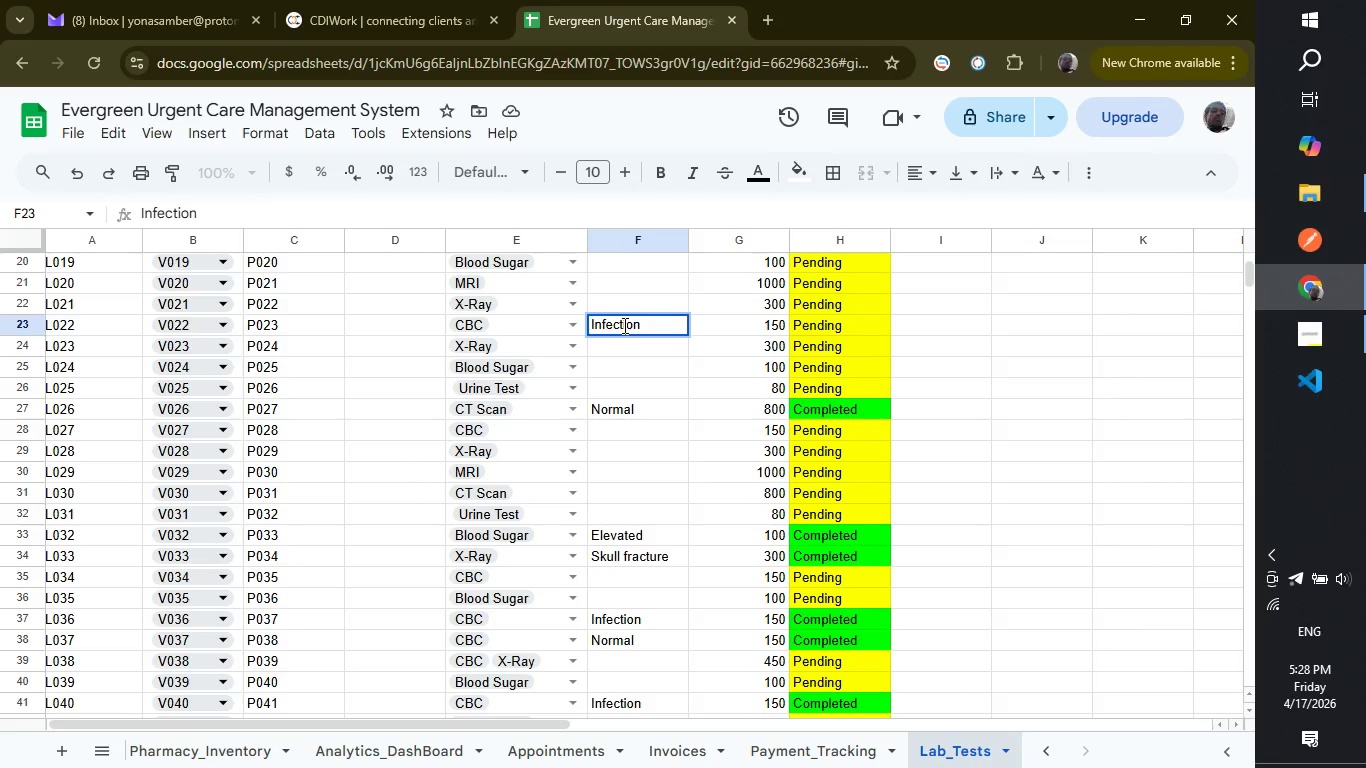 
key(Enter)
 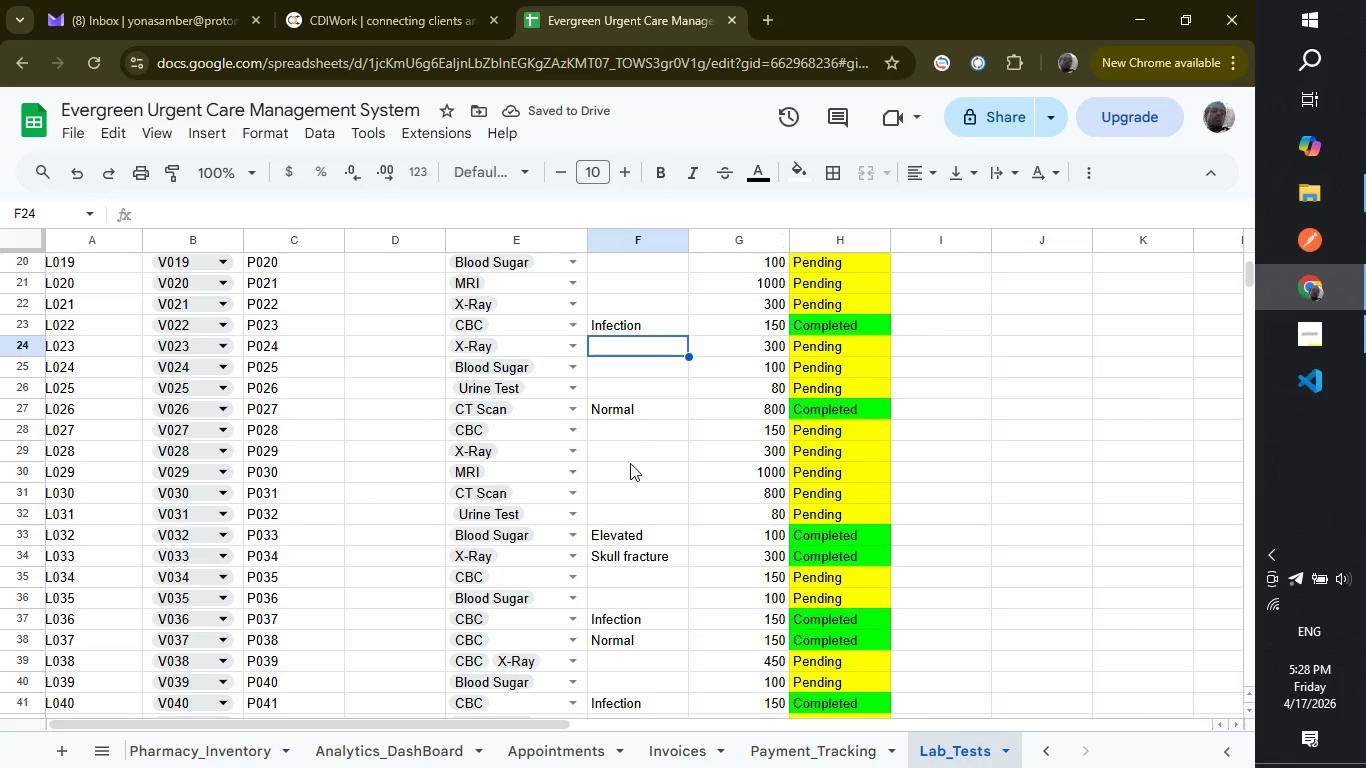 
scroll: coordinate [630, 464], scroll_direction: up, amount: 1.0
 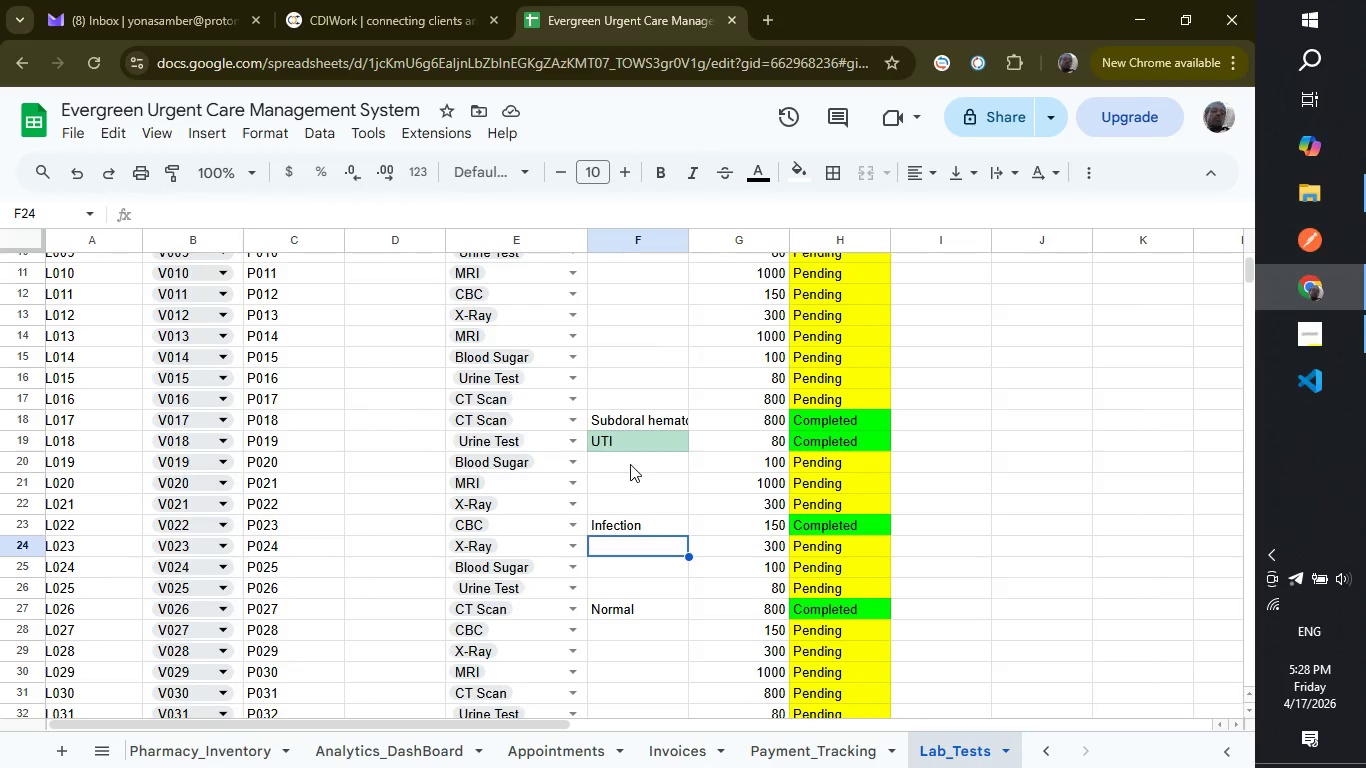 
scroll: coordinate [630, 464], scroll_direction: down, amount: 2.0
 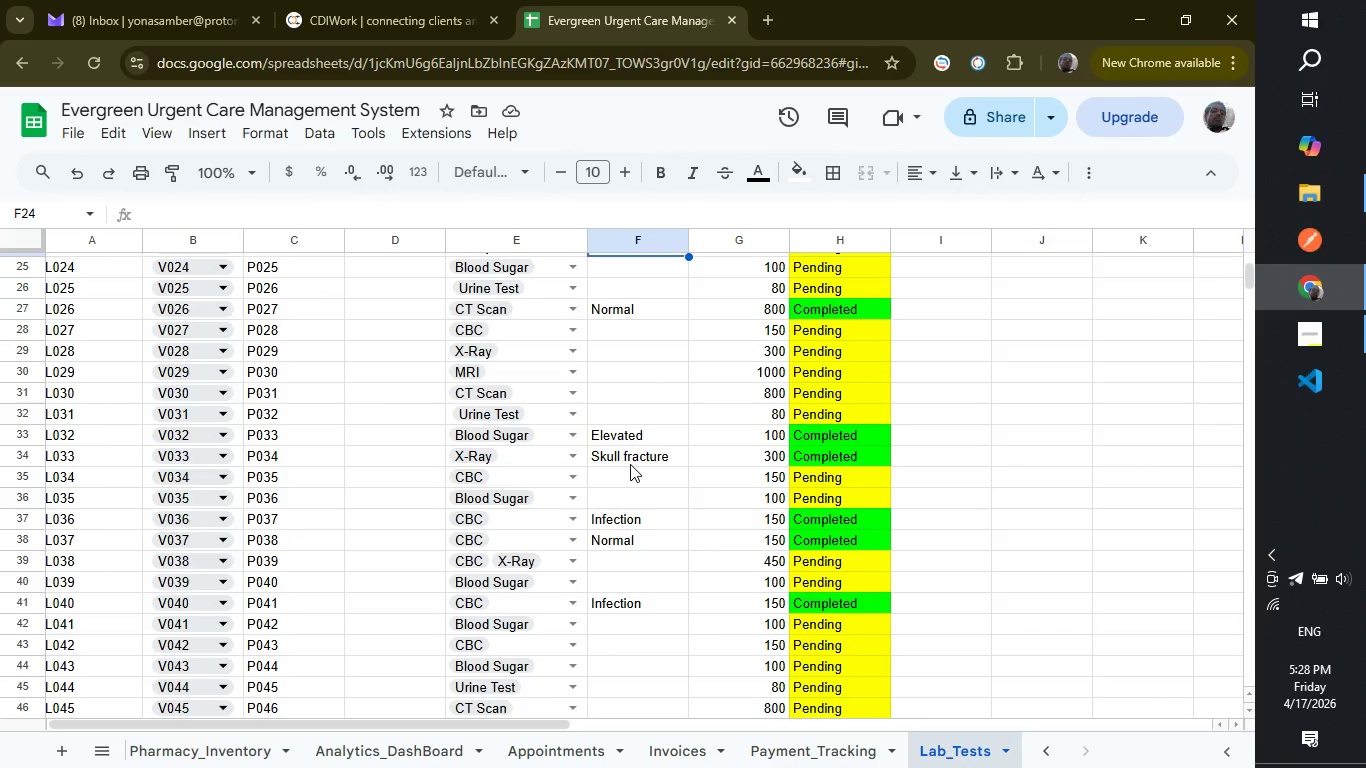 
wait(5.41)
 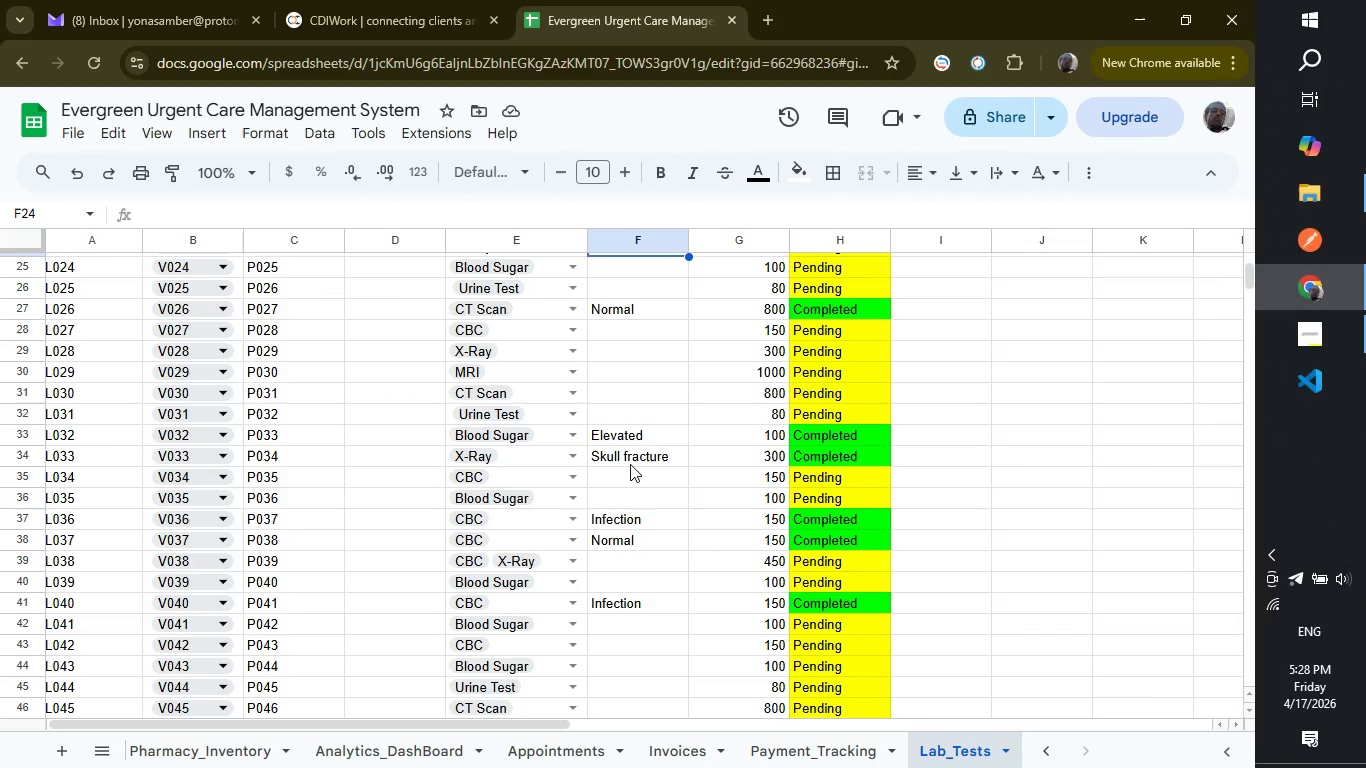 
scroll: coordinate [597, 594], scroll_direction: up, amount: 8.0
 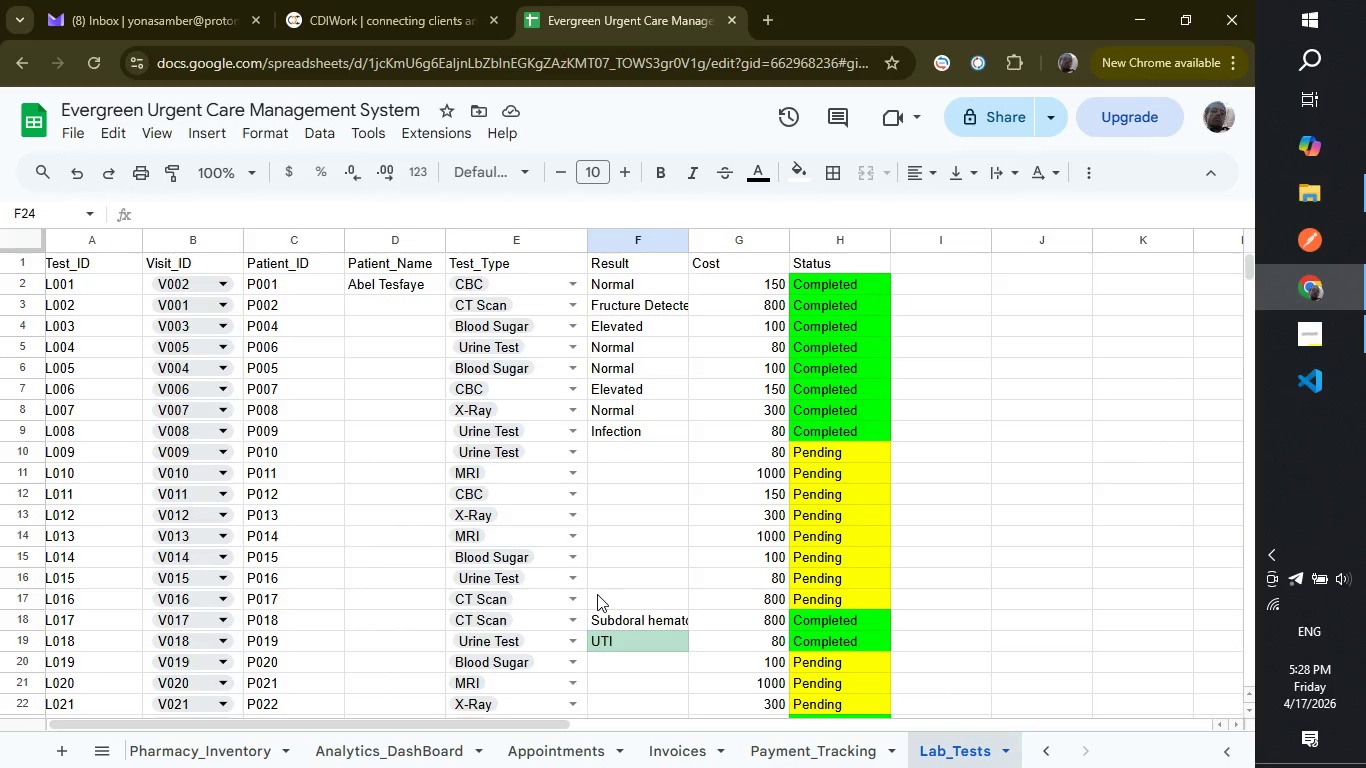 
scroll: coordinate [597, 594], scroll_direction: down, amount: 1.0
 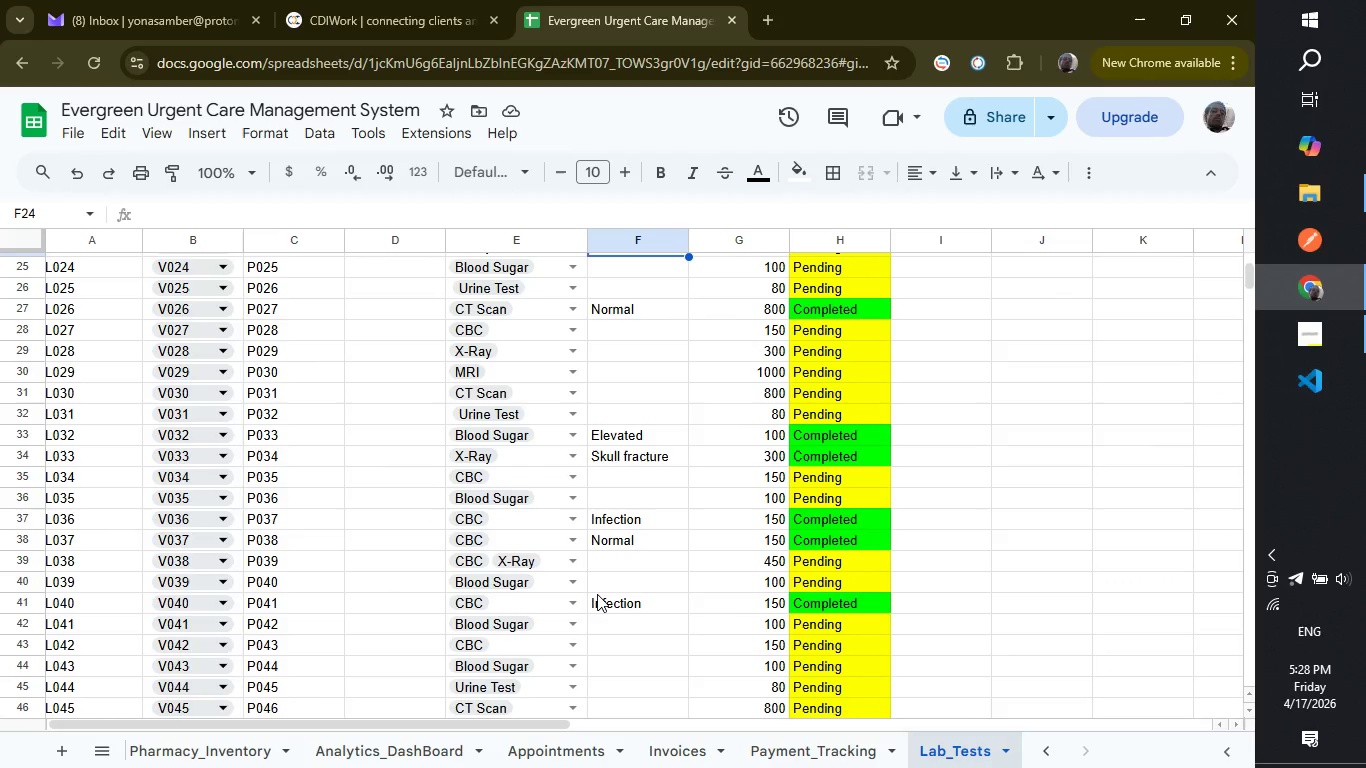 
wait(11.75)
 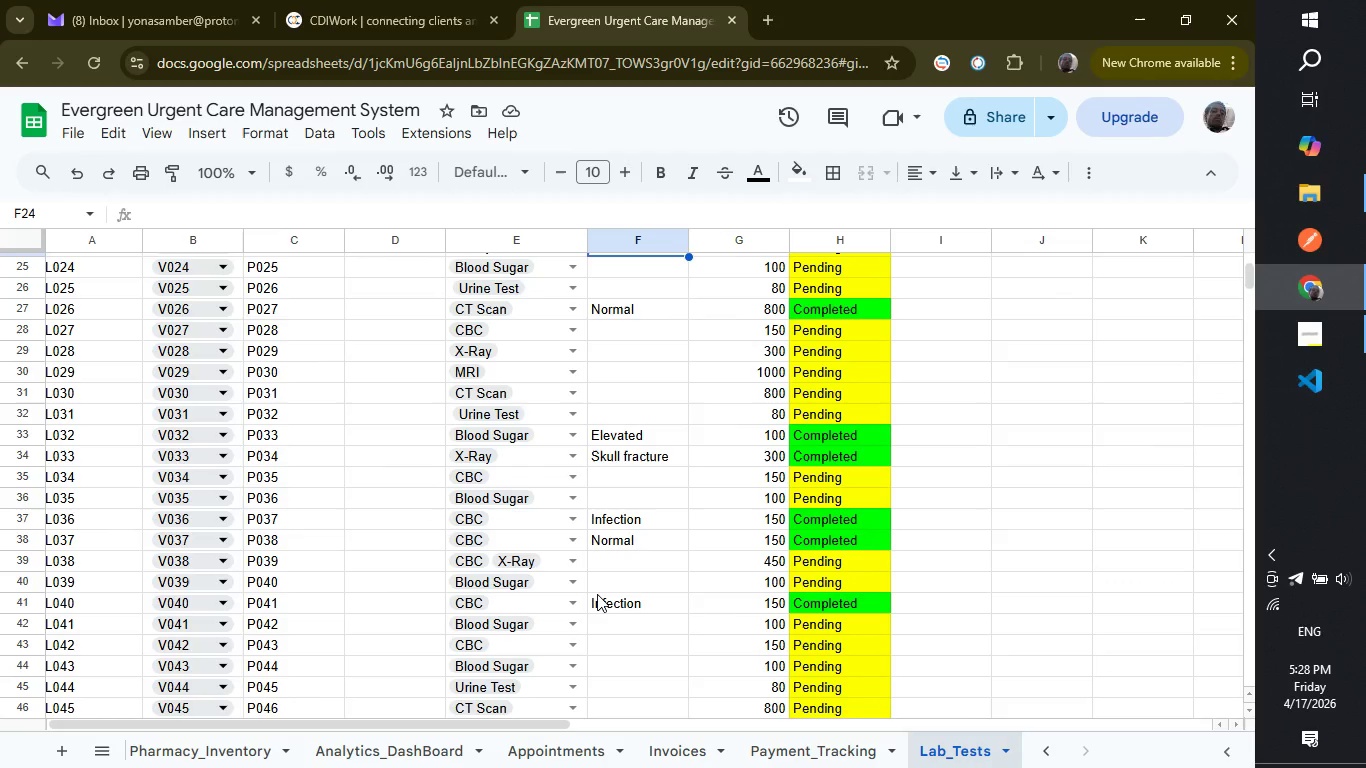 
scroll: coordinate [618, 530], scroll_direction: up, amount: 7.0
 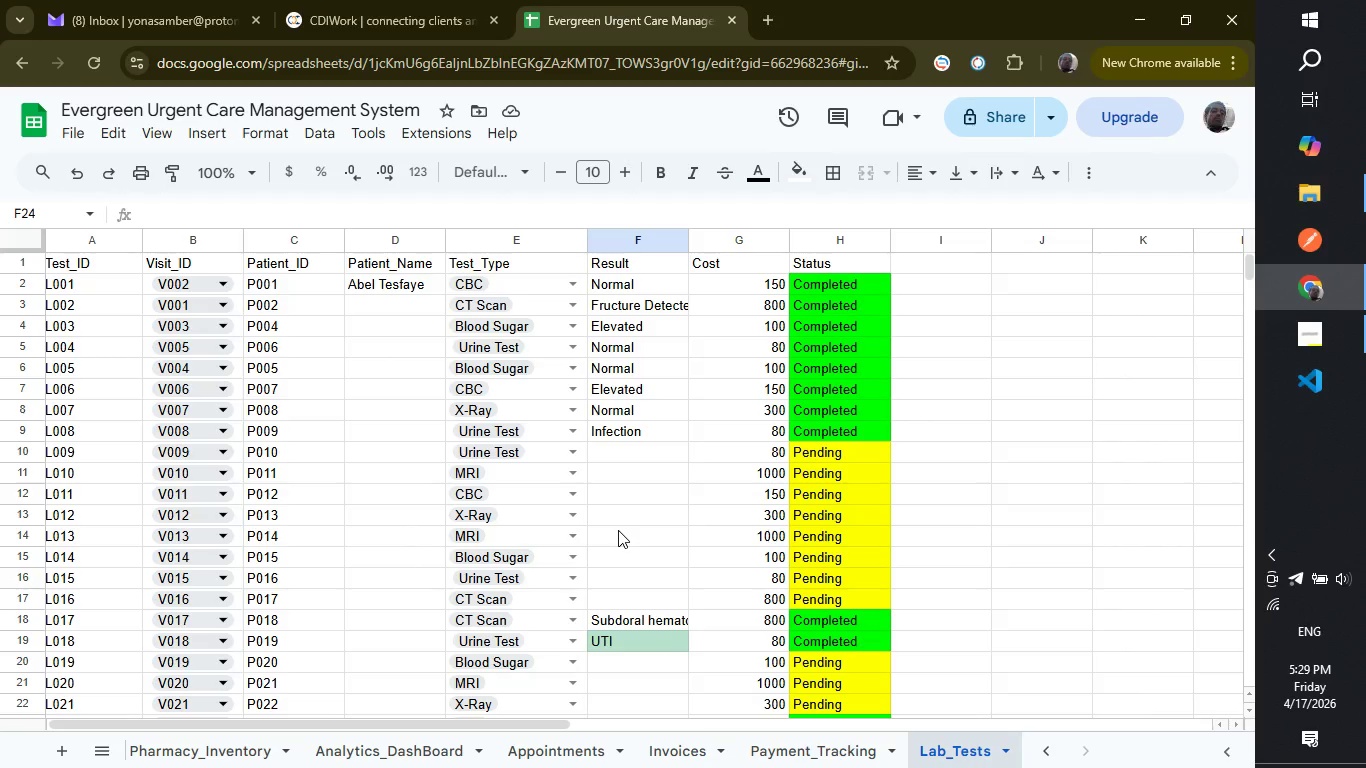 
wait(39.98)
 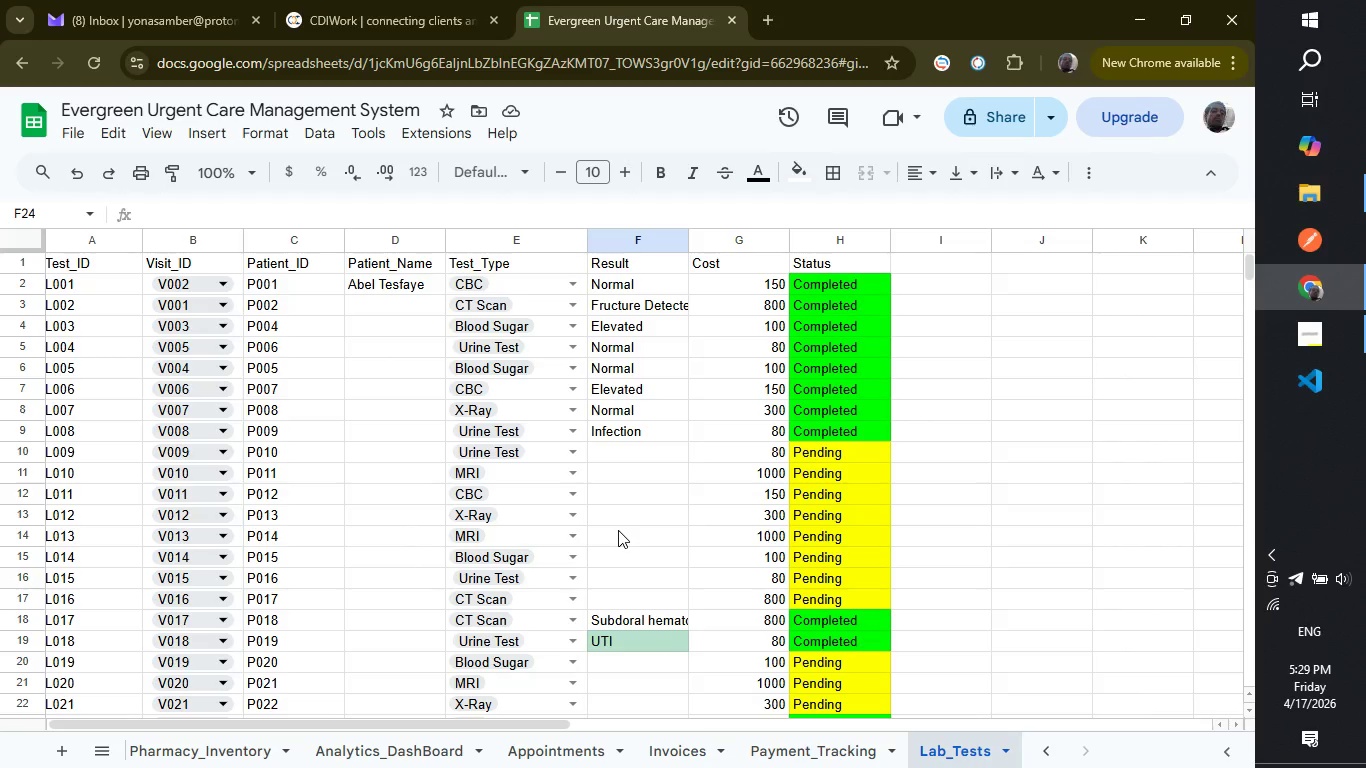 
scroll: coordinate [575, 392], scroll_direction: down, amount: 1.0
 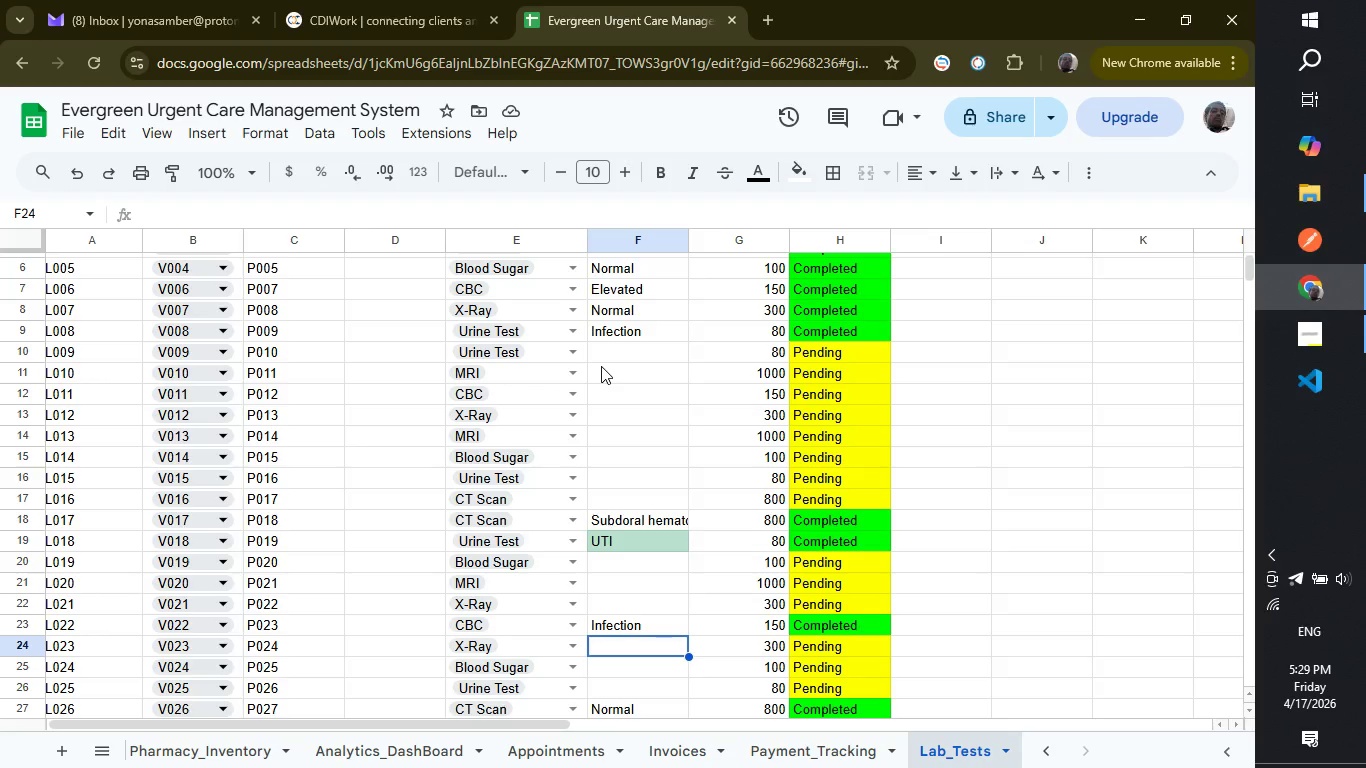 
wait(6.4)
 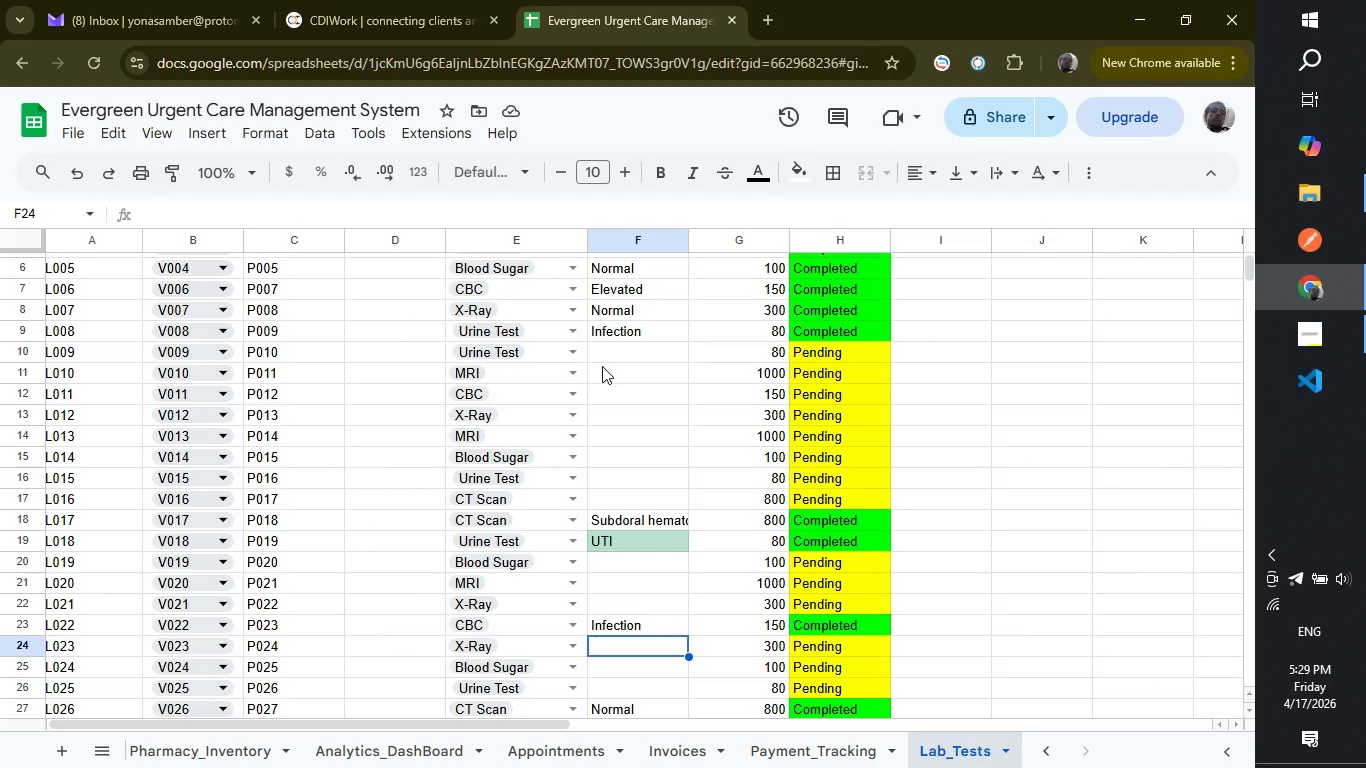 
scroll: coordinate [601, 366], scroll_direction: up, amount: 2.0
 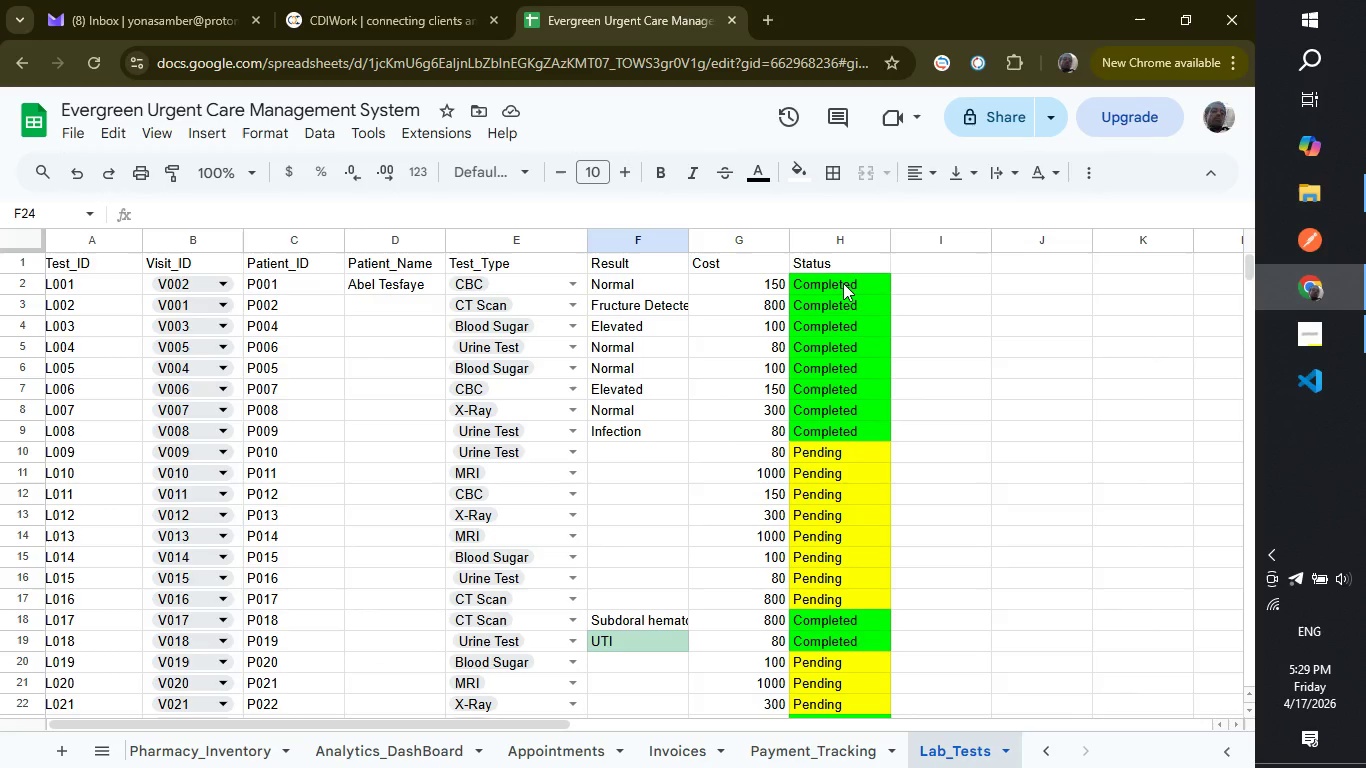 
wait(22.68)
 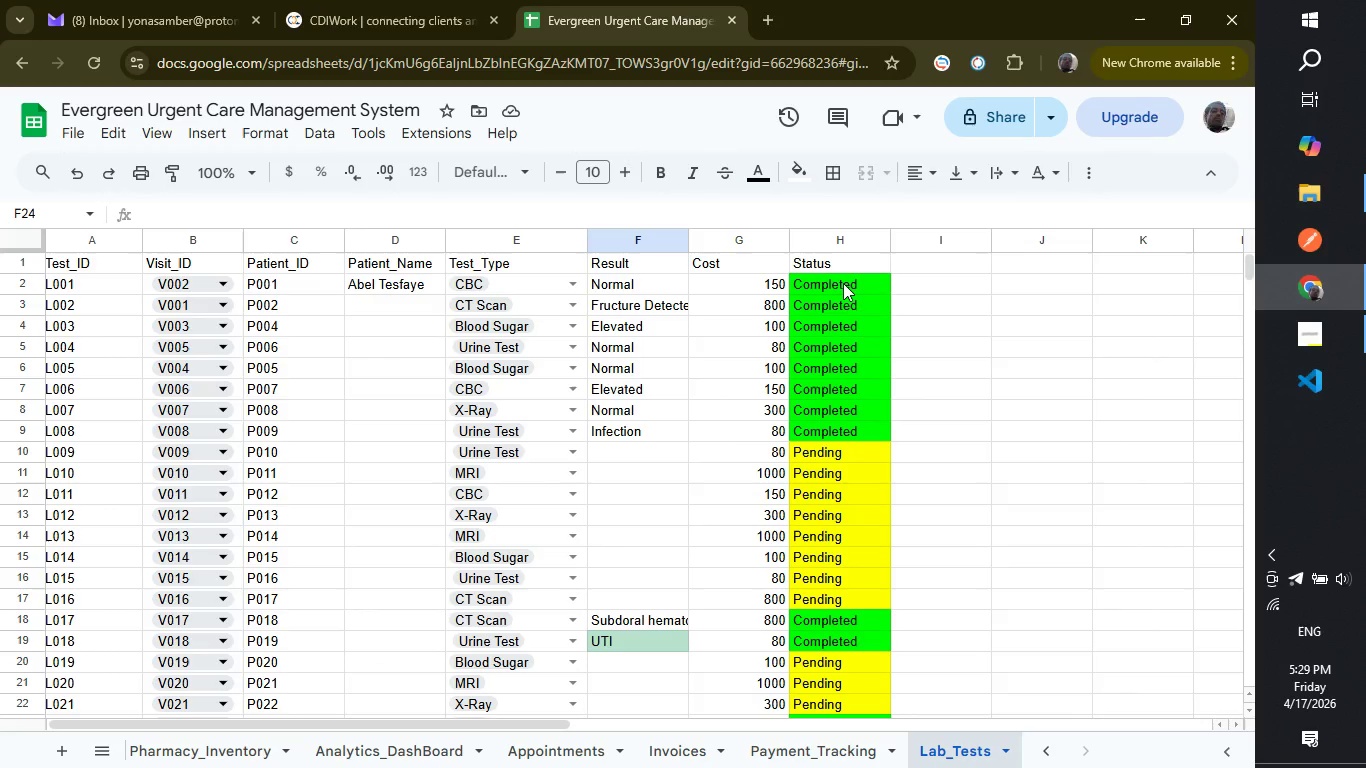 
left_click([858, 291])
 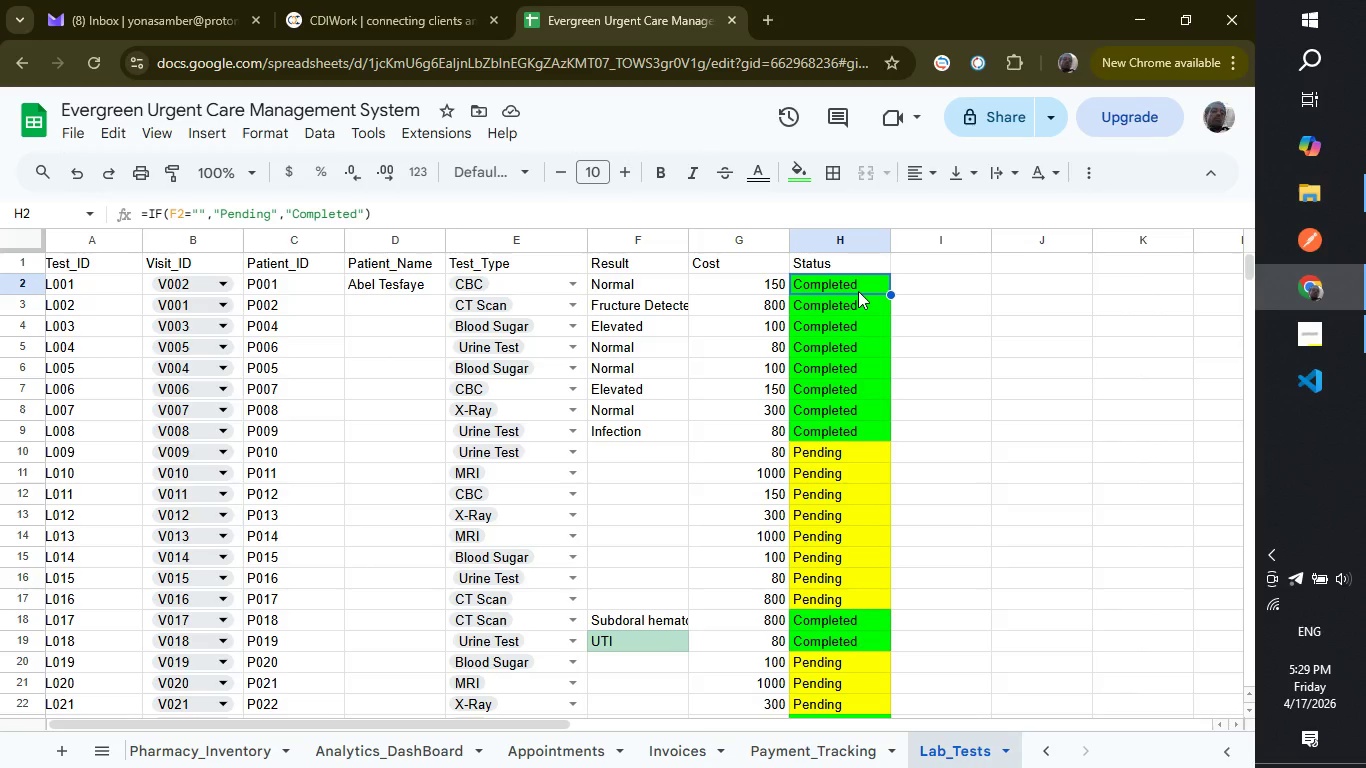 
right_click([858, 291])
 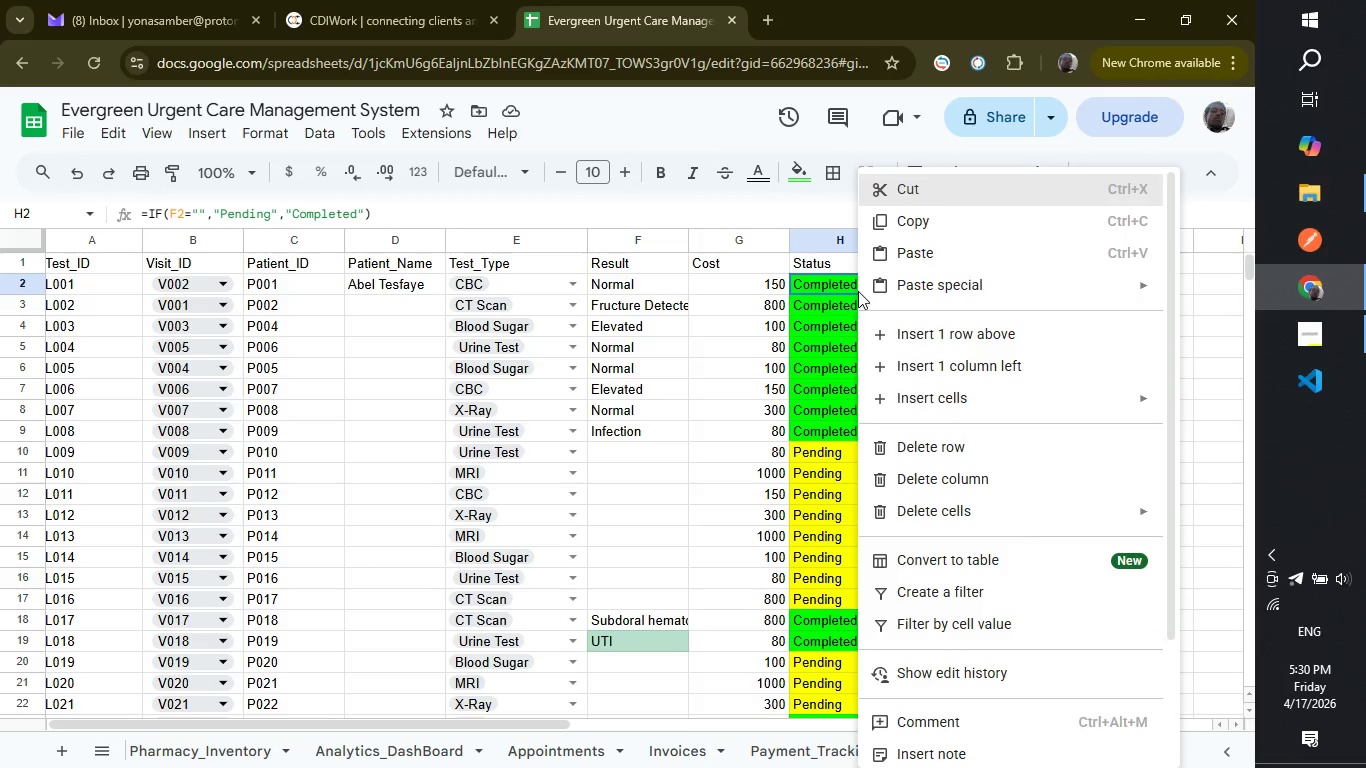 
left_click([845, 293])
 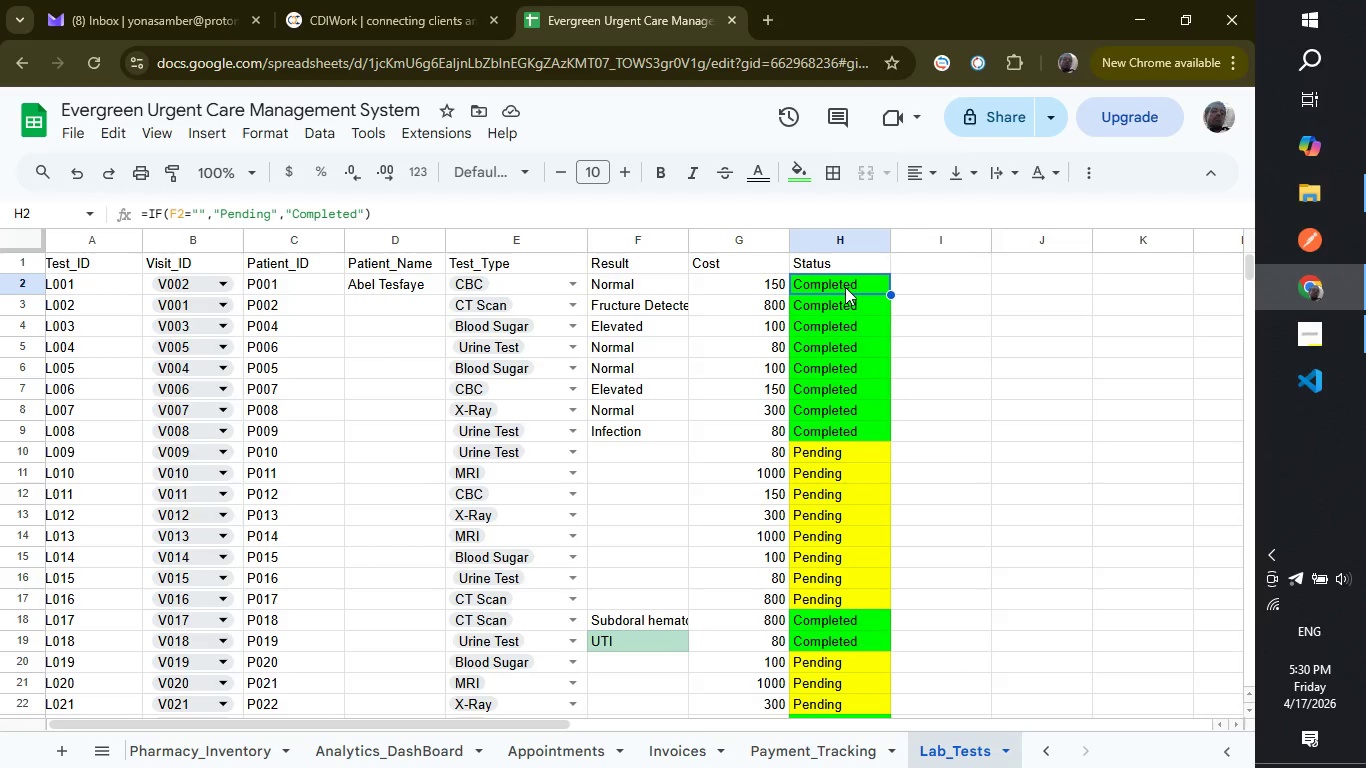 
left_click_drag(start_coordinate=[845, 287], to_coordinate=[856, 718])
 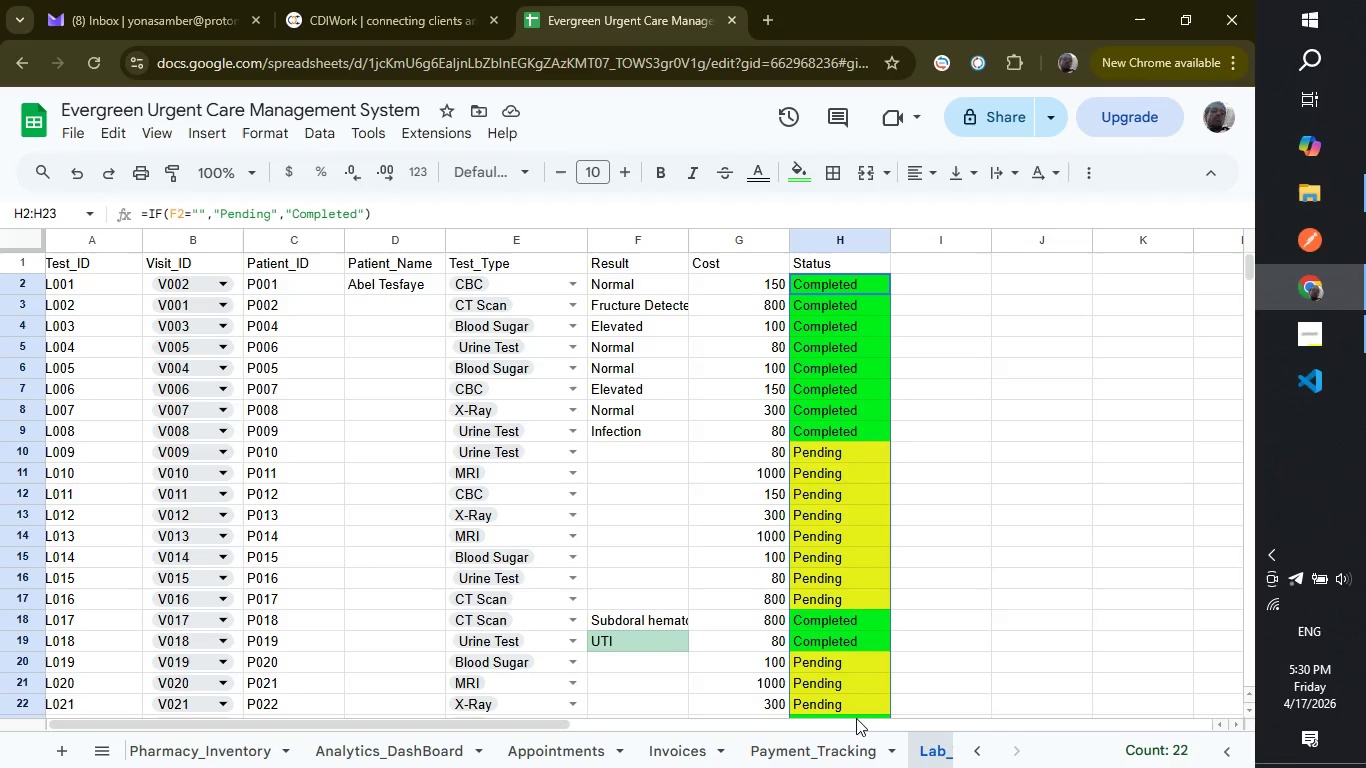 
key(Delete)
 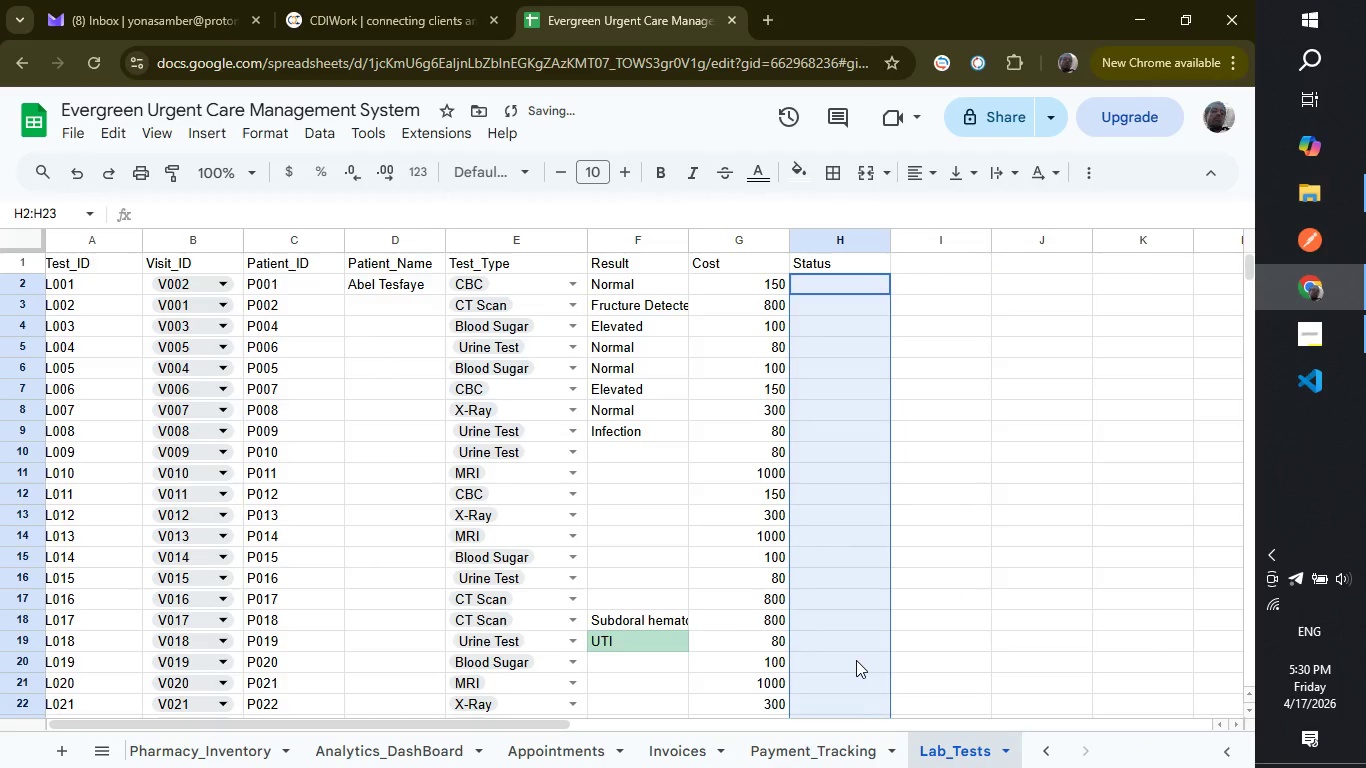 
scroll: coordinate [856, 553], scroll_direction: down, amount: 4.0
 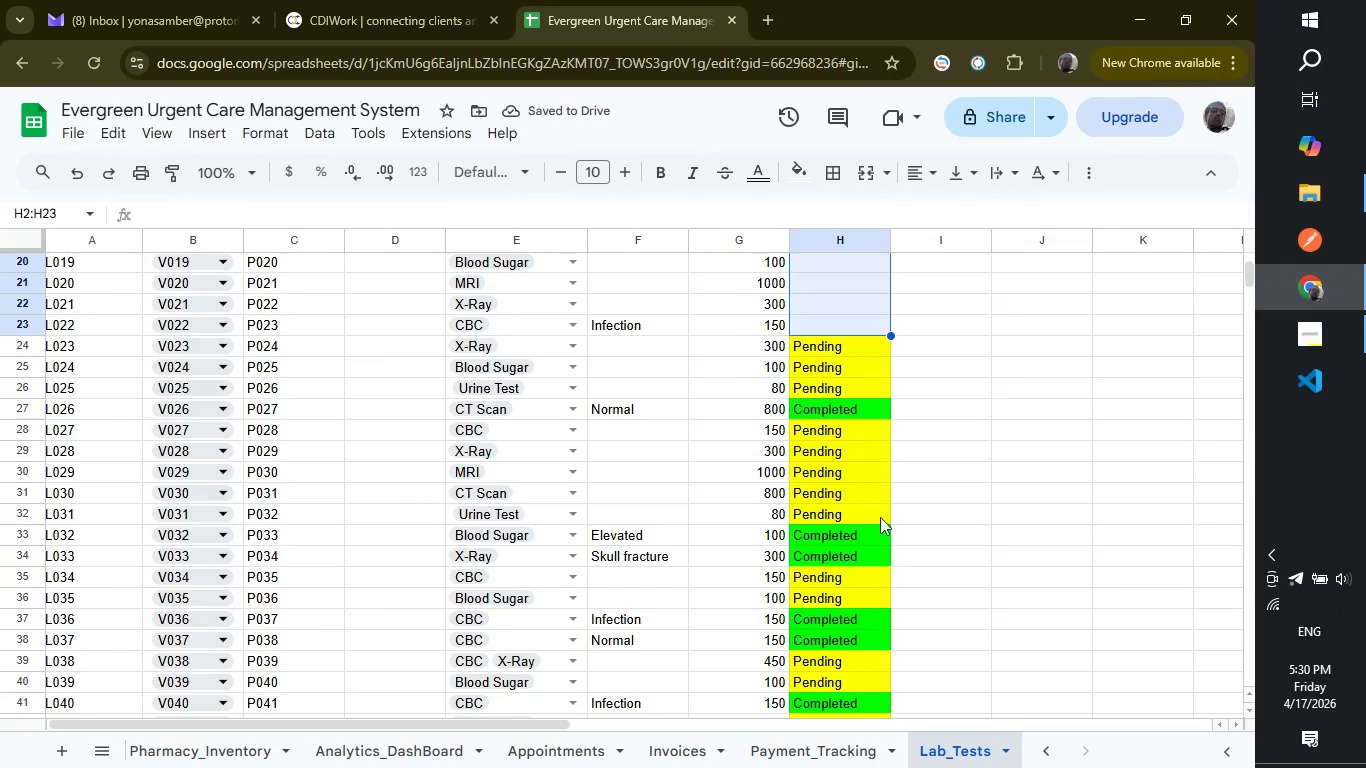 
scroll: coordinate [880, 517], scroll_direction: up, amount: 7.0
 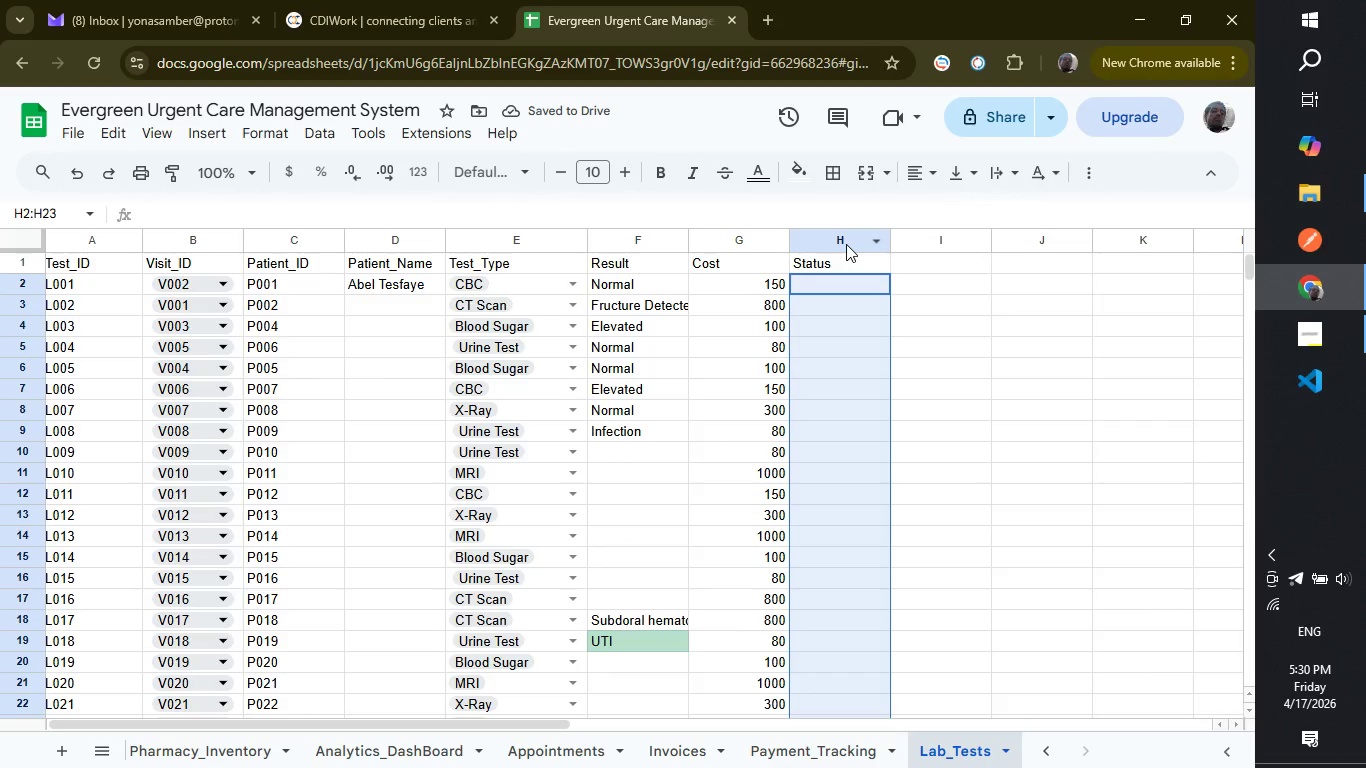 
left_click([846, 244])
 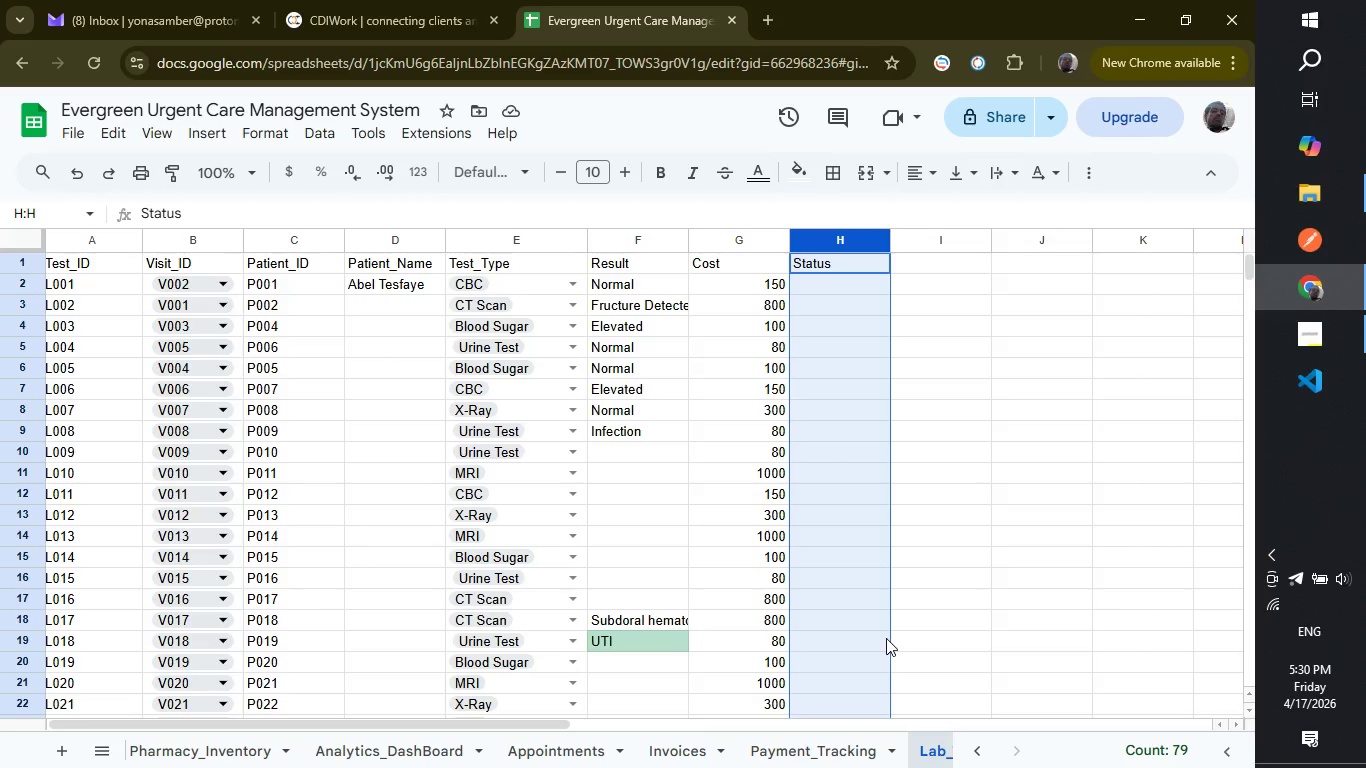 
key(Delete)
 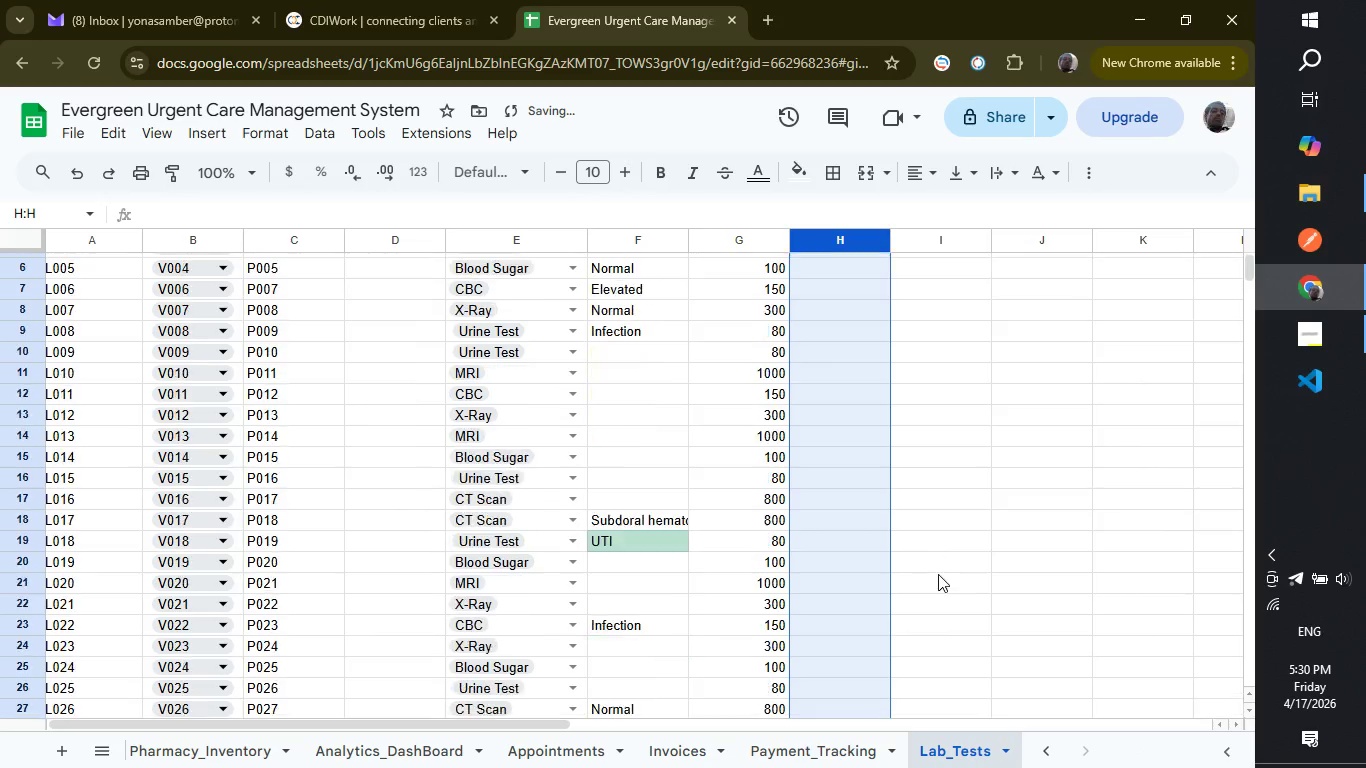 
scroll: coordinate [938, 575], scroll_direction: down, amount: 9.0
 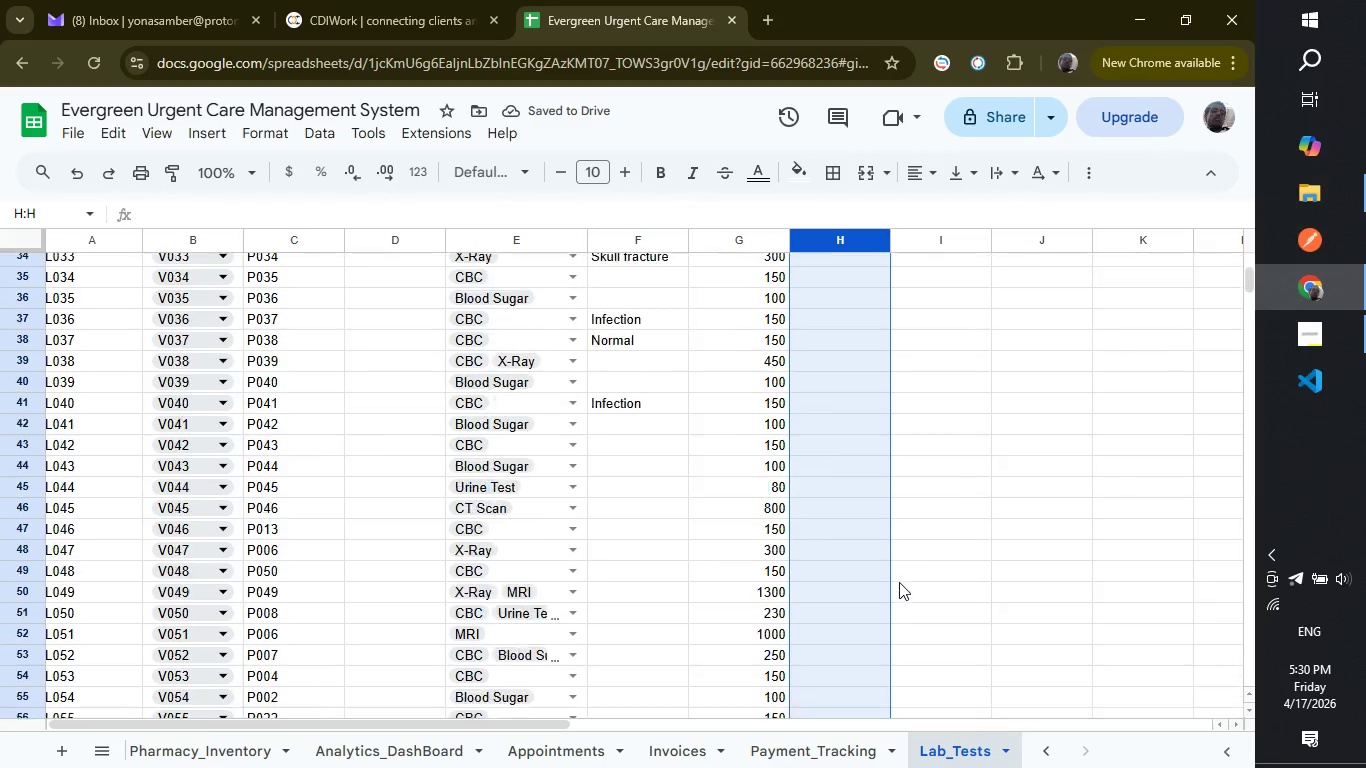 
scroll: coordinate [896, 575], scroll_direction: up, amount: 15.0
 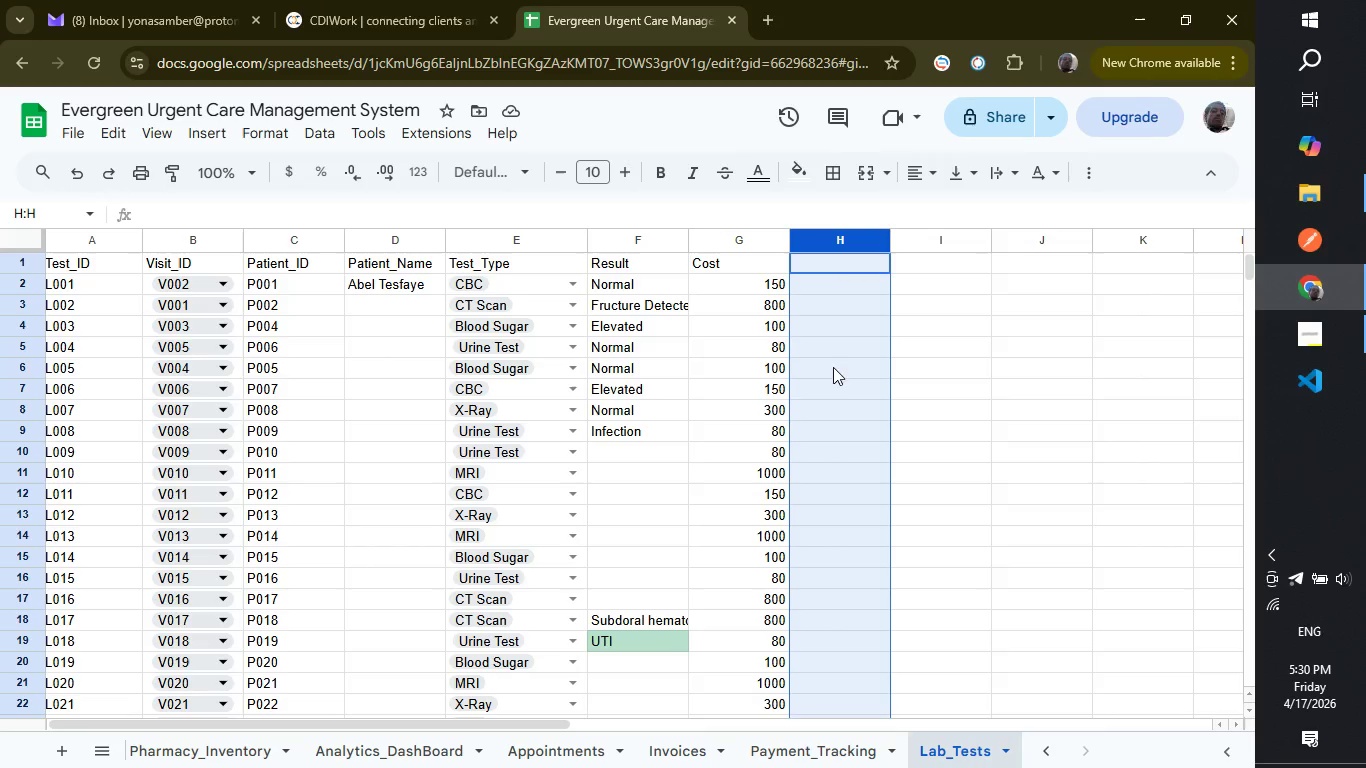 
scroll: coordinate [821, 470], scroll_direction: down, amount: 1.0
 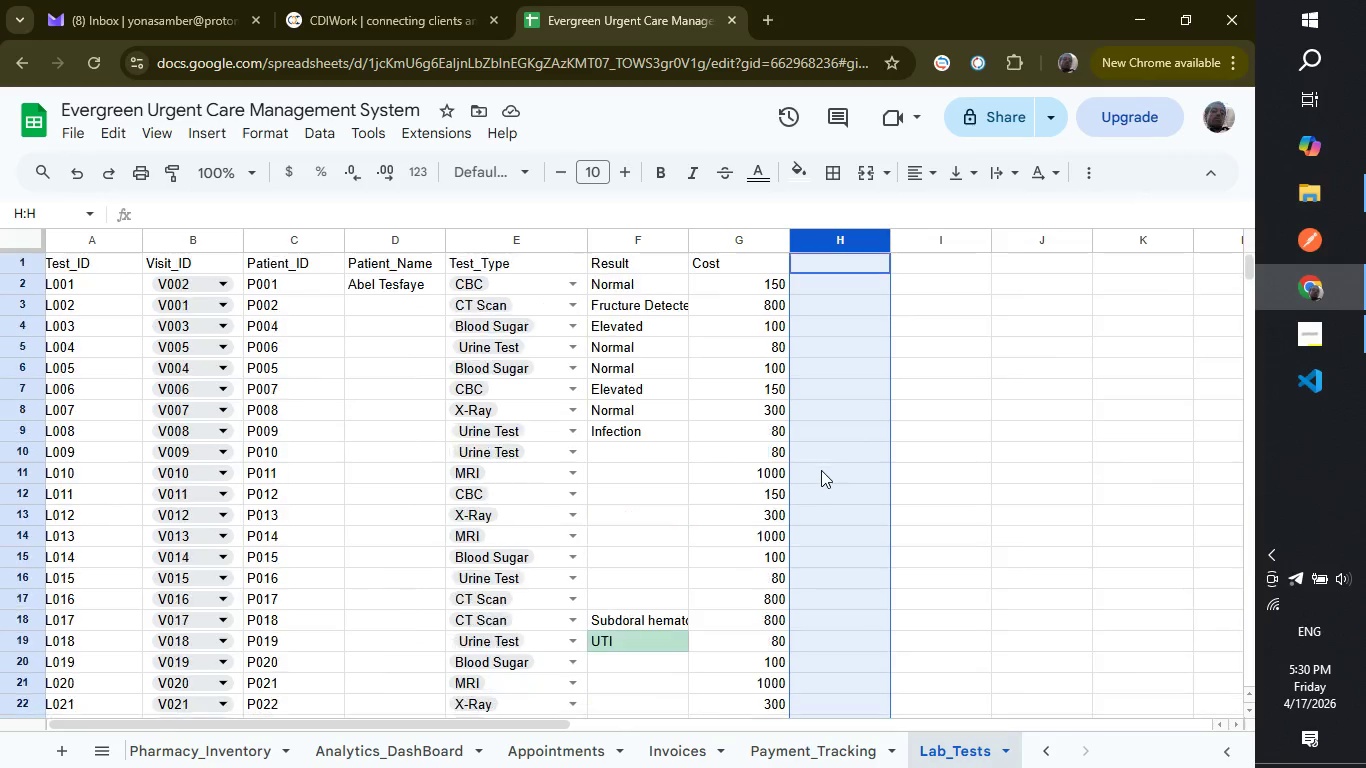 
scroll: coordinate [821, 470], scroll_direction: up, amount: 3.0
 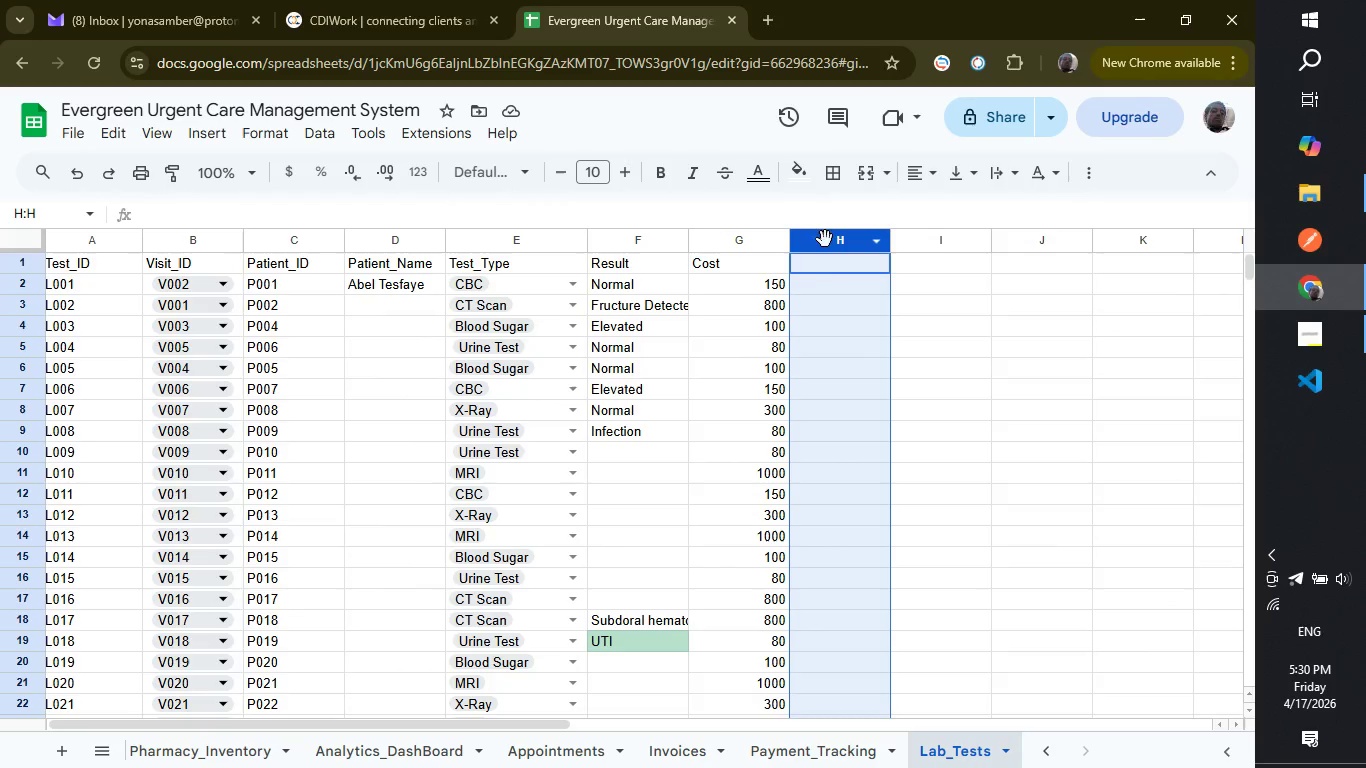 
left_click([823, 259])
 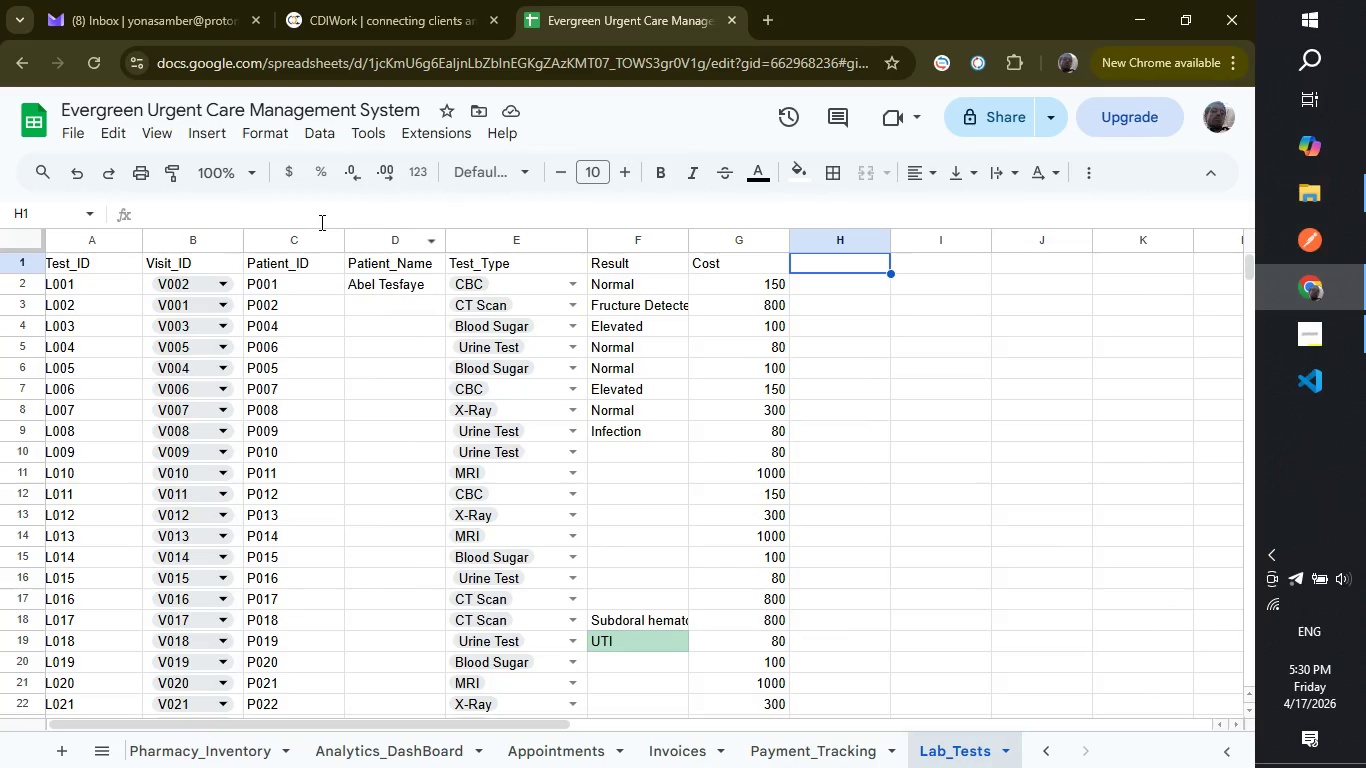 
left_click([320, 222])
 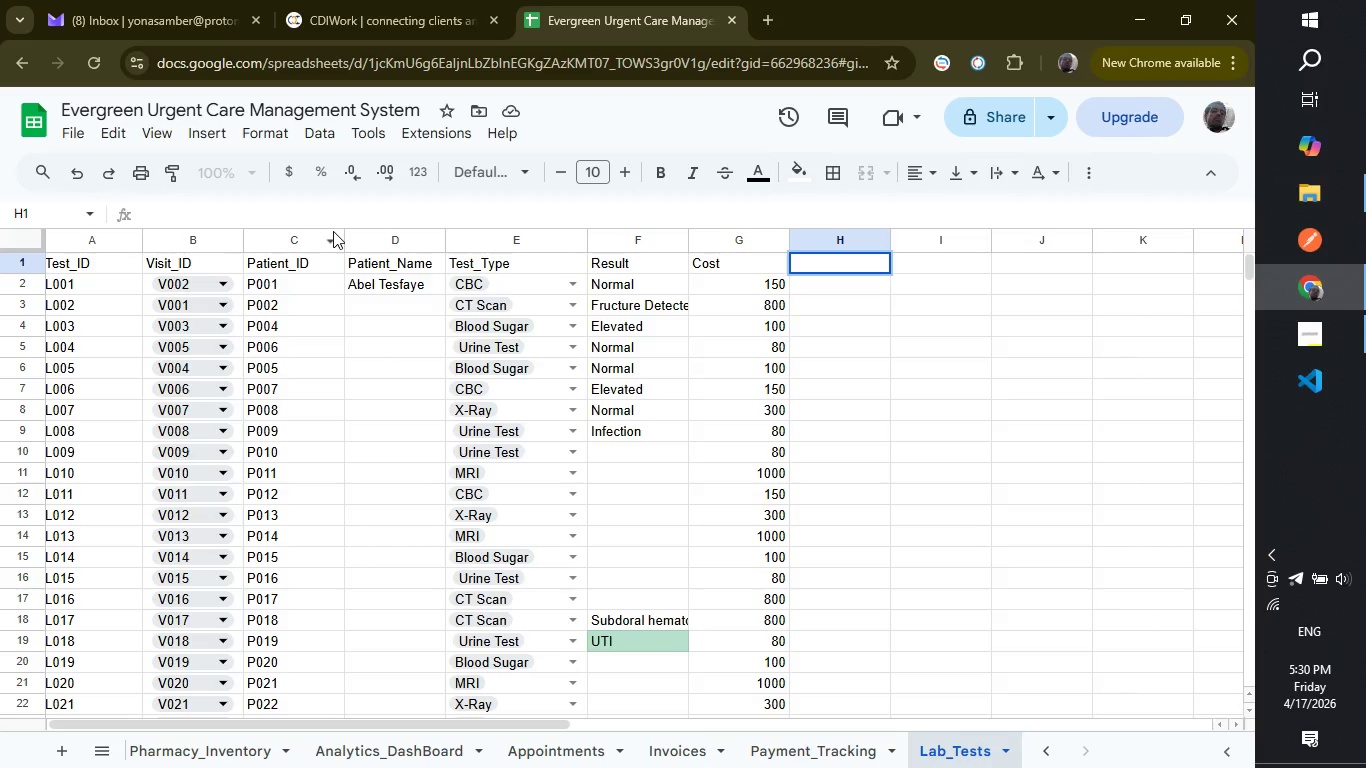 
type(=if)
key(Backspace)
key(Backspace)
type(IF(E2="","",)
 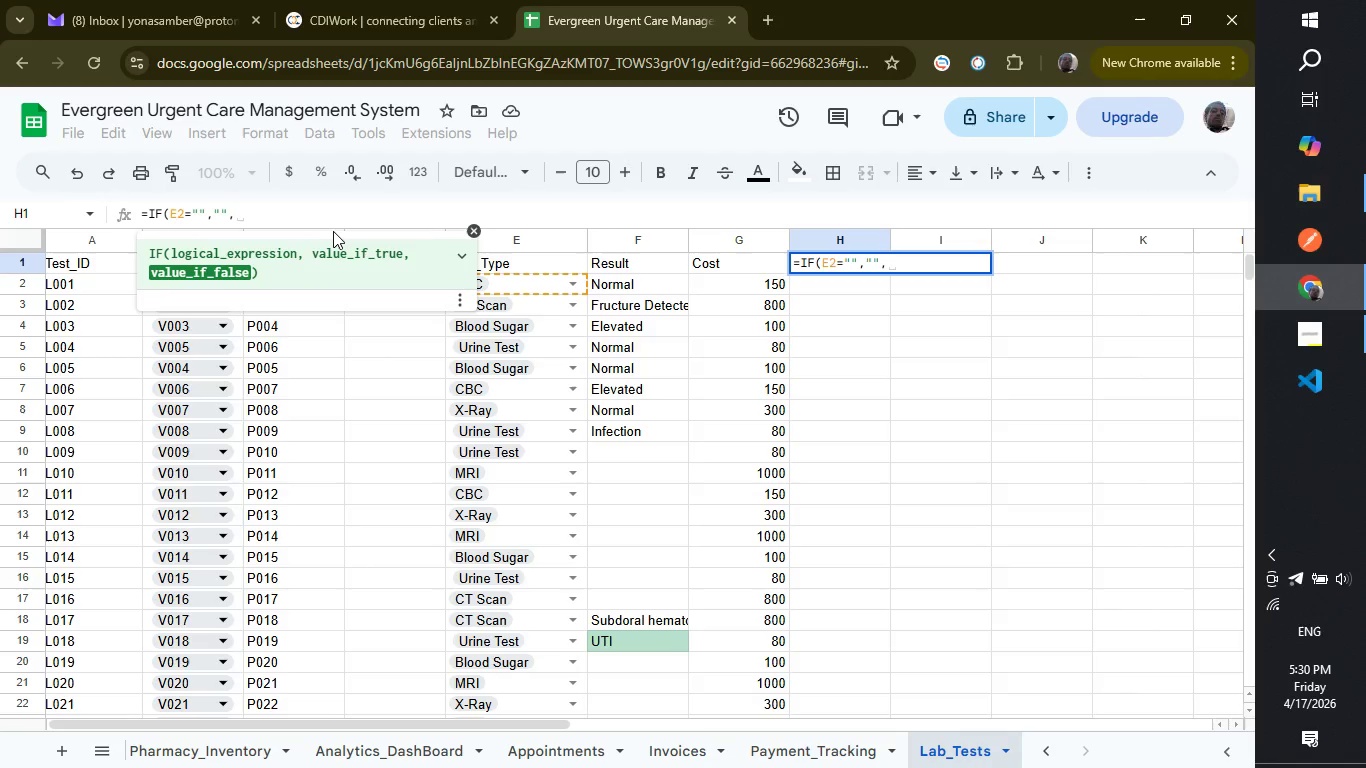 
type( if(f2-)
key(Backspace)
type(="U)
key(Backspace)
type(uNAVAILABEL)
key(Backspace)
key(Backspace)
type(LE)
 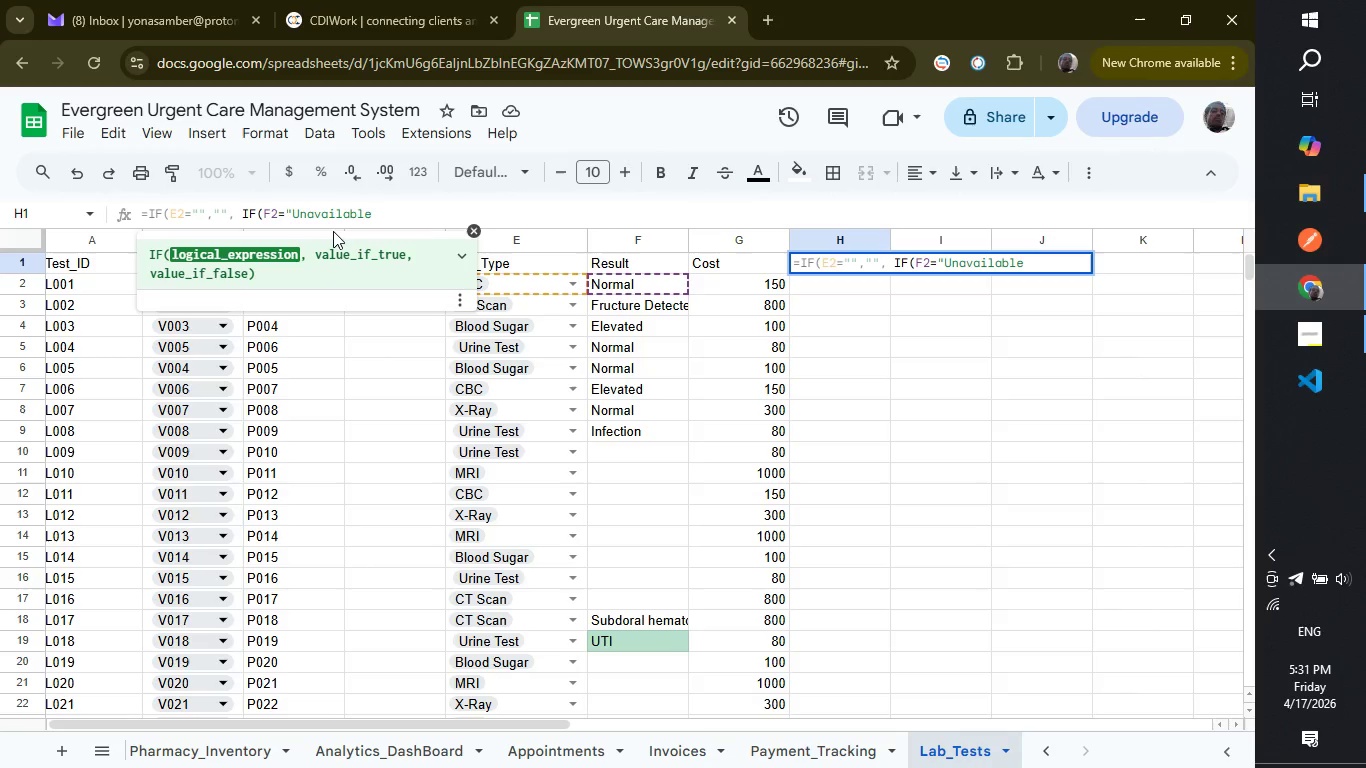 
wait(6.31)
 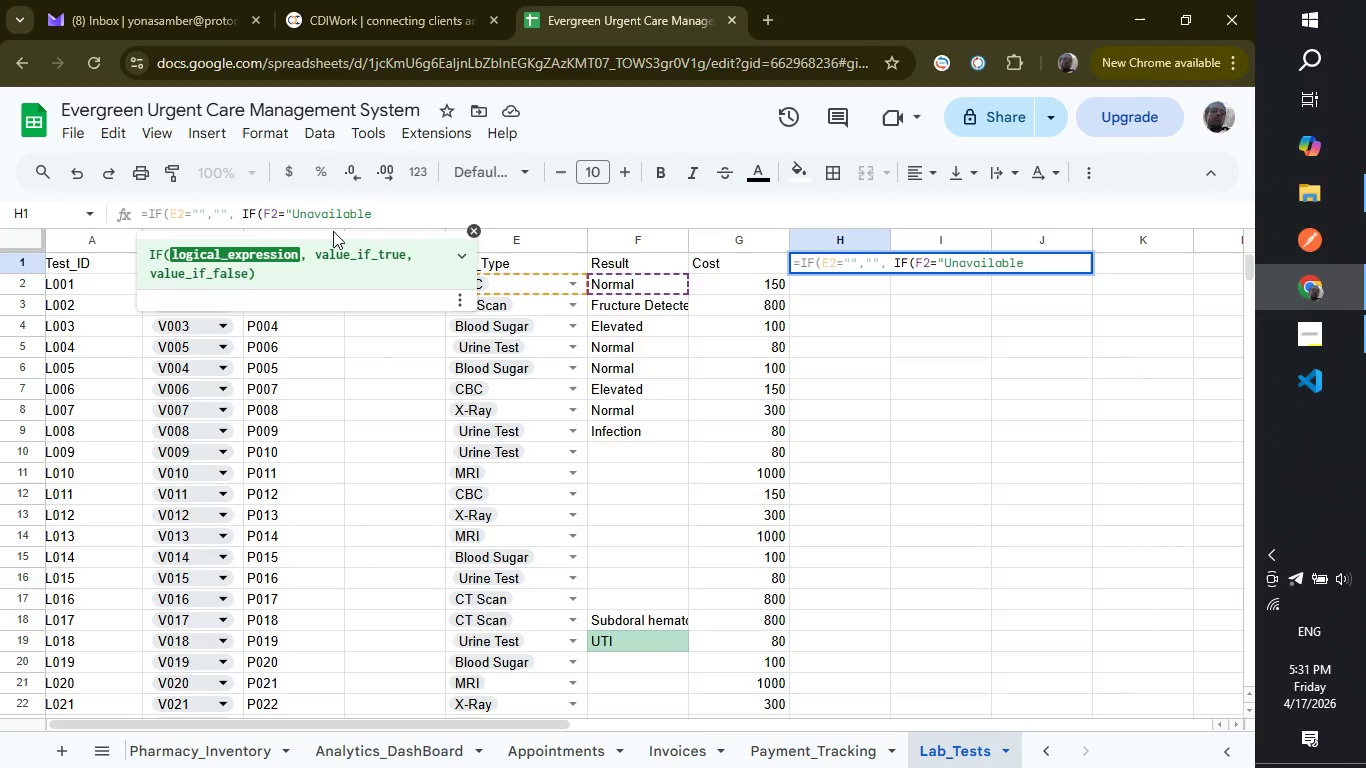 
type(","Unavailable", if)
key(Backspace)
key(Backspace)
type(if)
key(Backspace)
key(Backspace)
type(IF(F2=)
 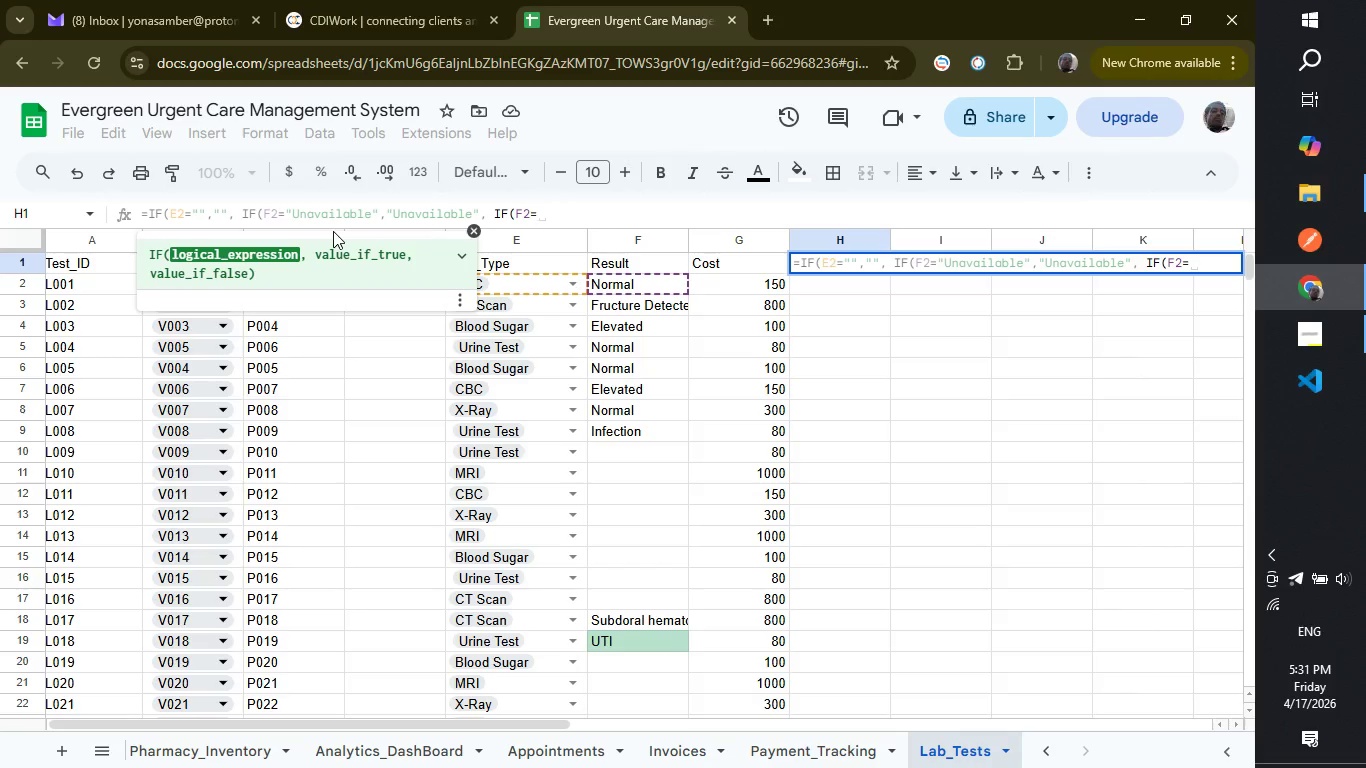 
key(Shift+ShiftLeft)
 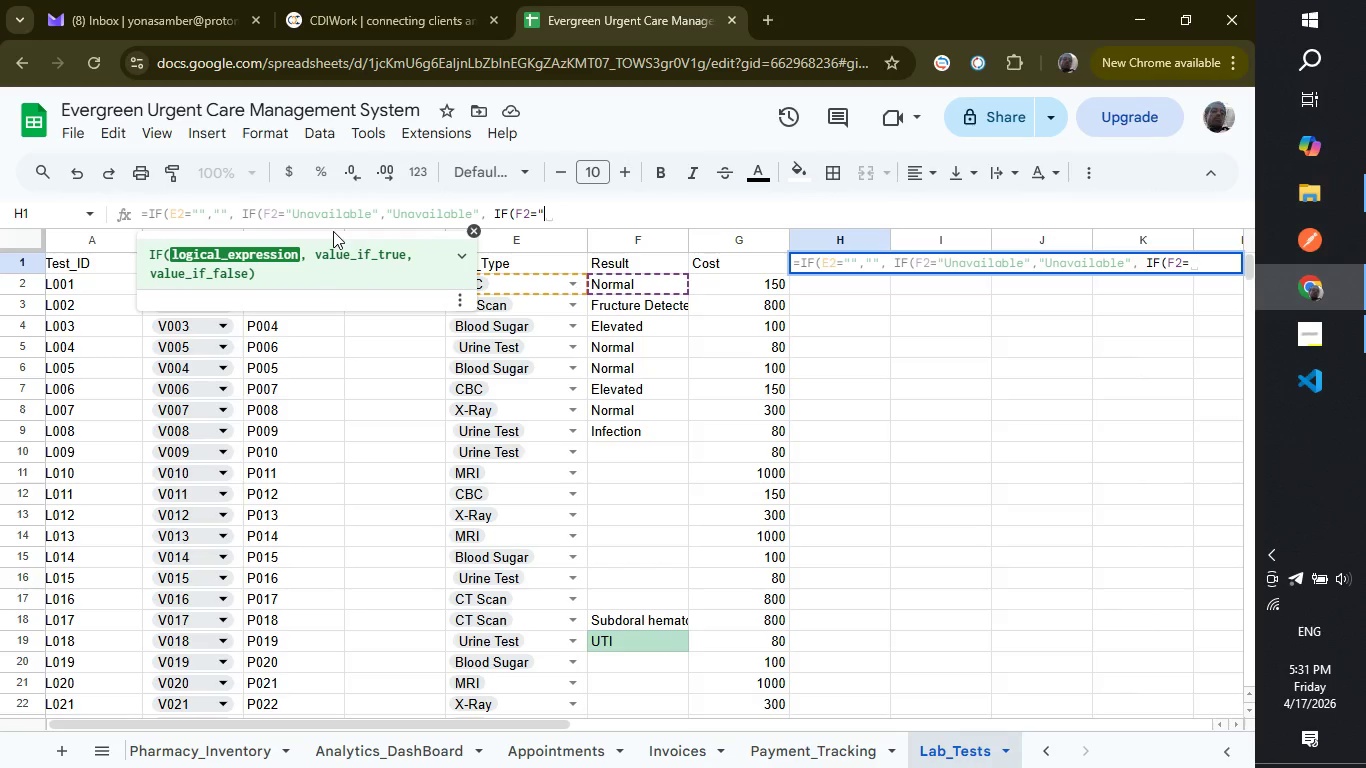 
key(Shift+Quote)
 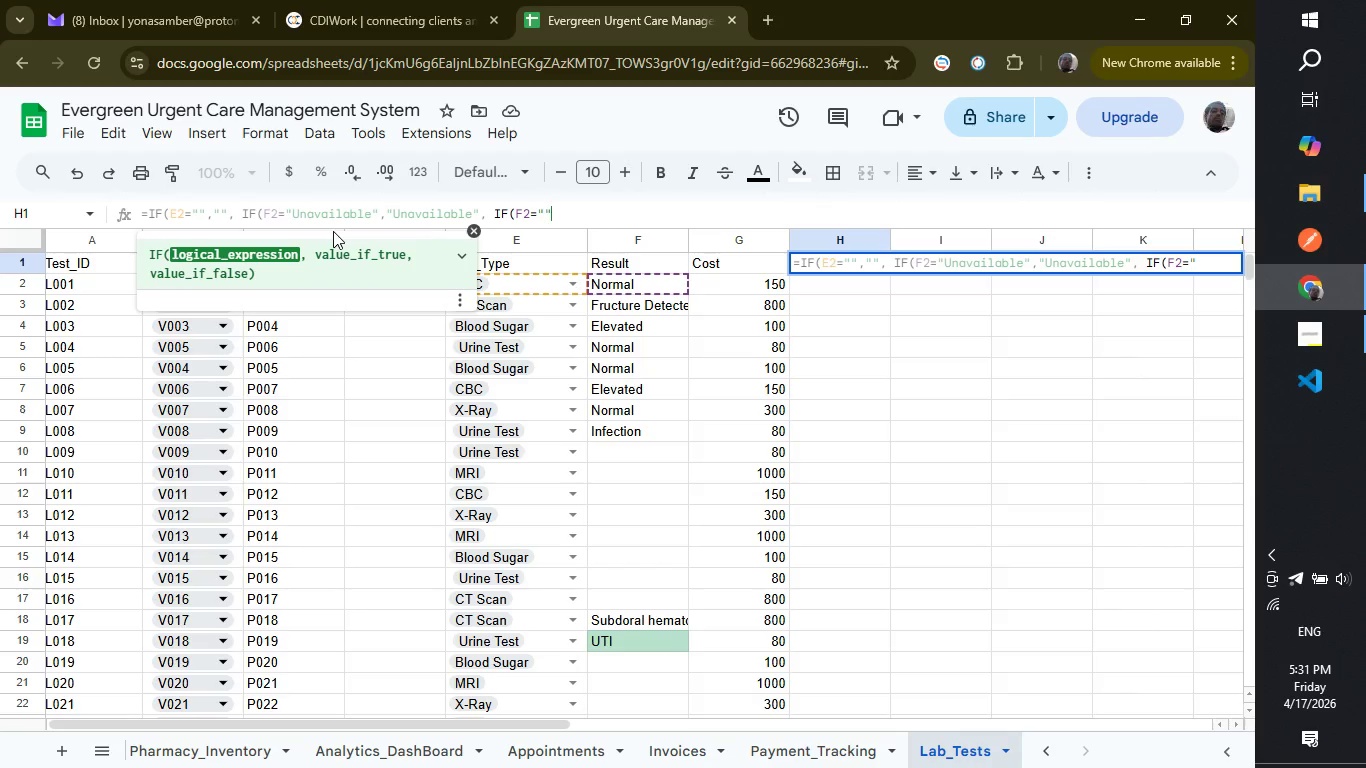 
key(Shift+ShiftLeft)
 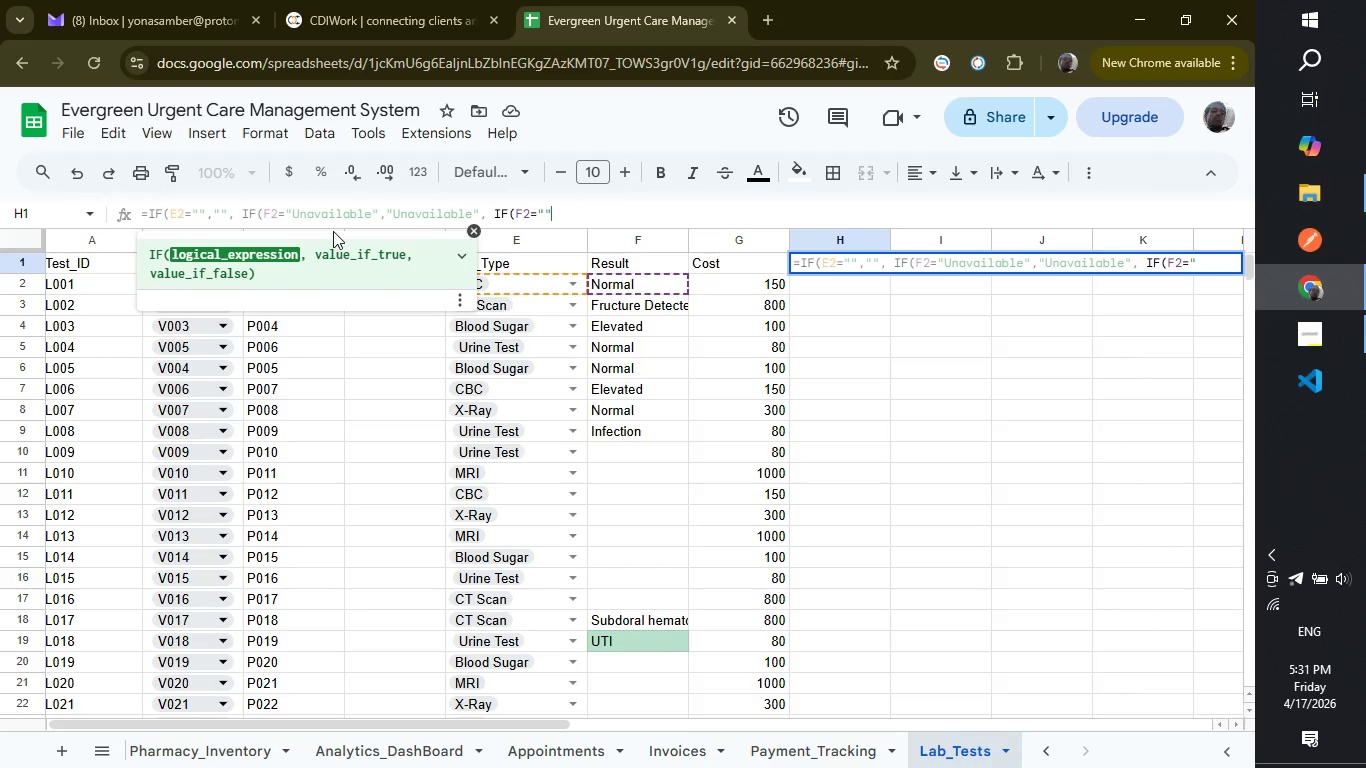 
key(Shift+Quote)
 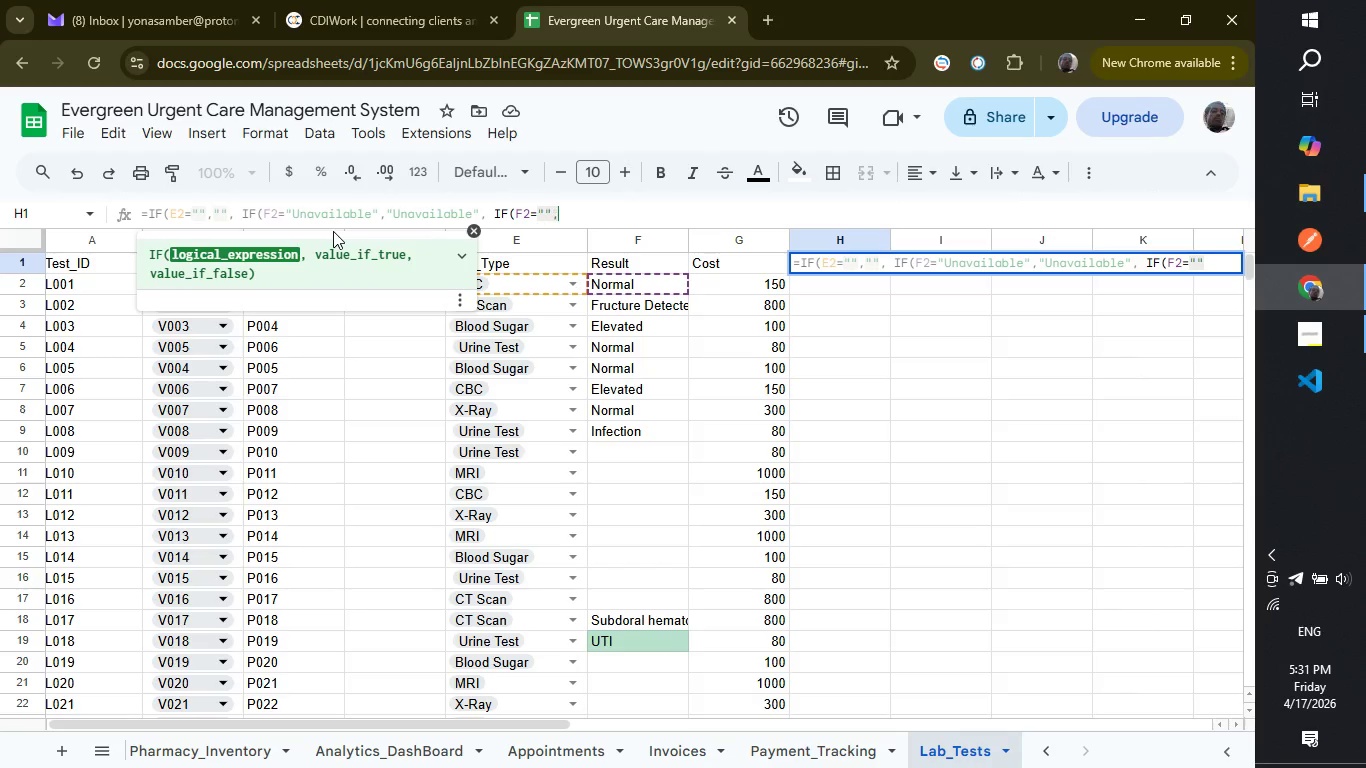 
key(Comma)
 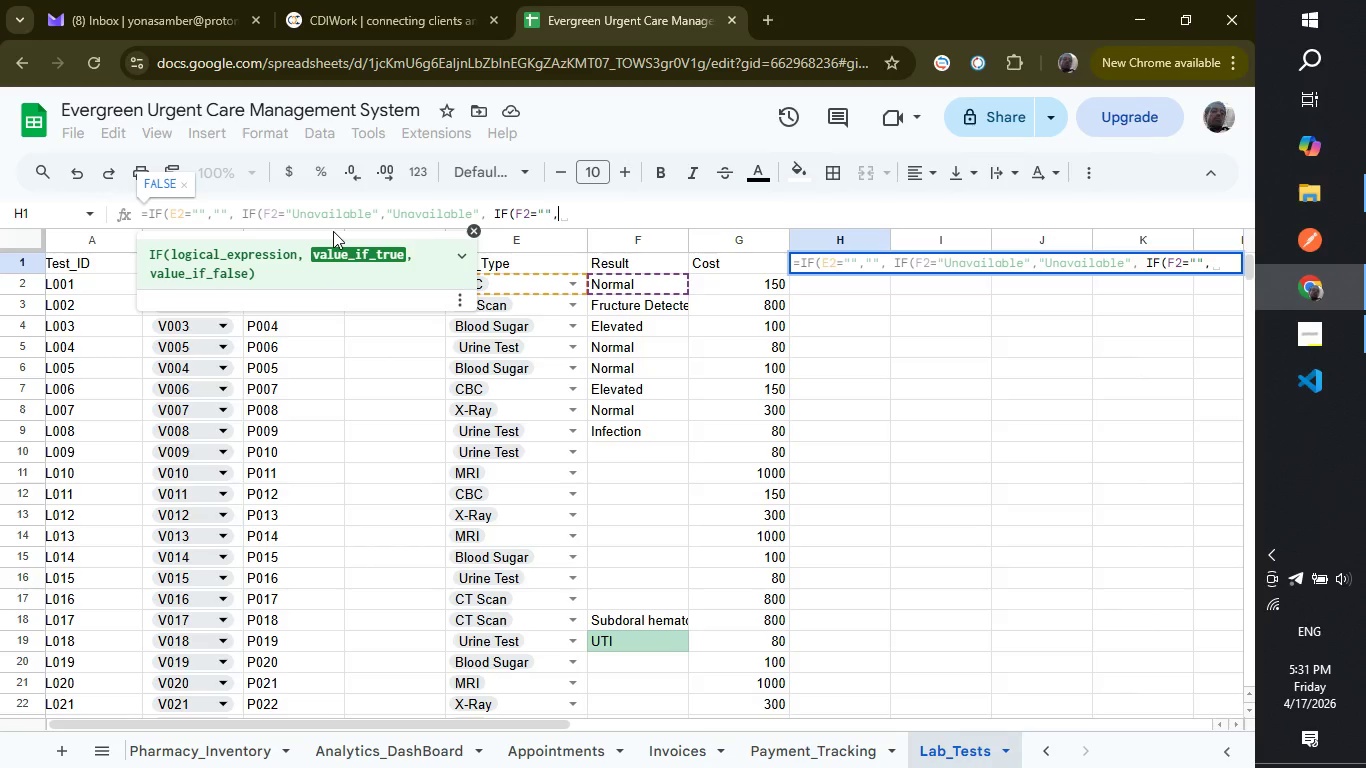 
type("Pe)
key(Backspace)
key(Backspace)
type(pEIND)
key(Backspace)
key(Backspace)
key(Backspace)
type(NDING")
 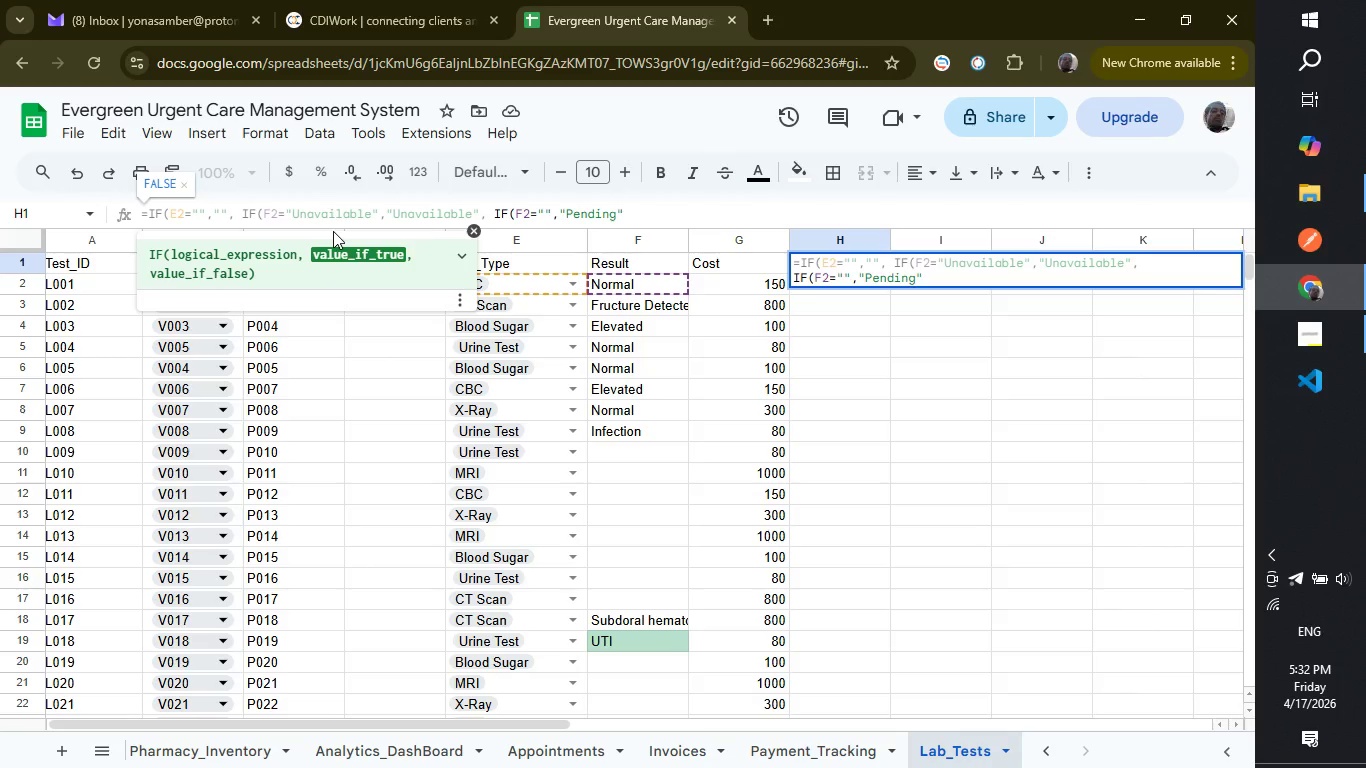 
type(, "Completed"))))
 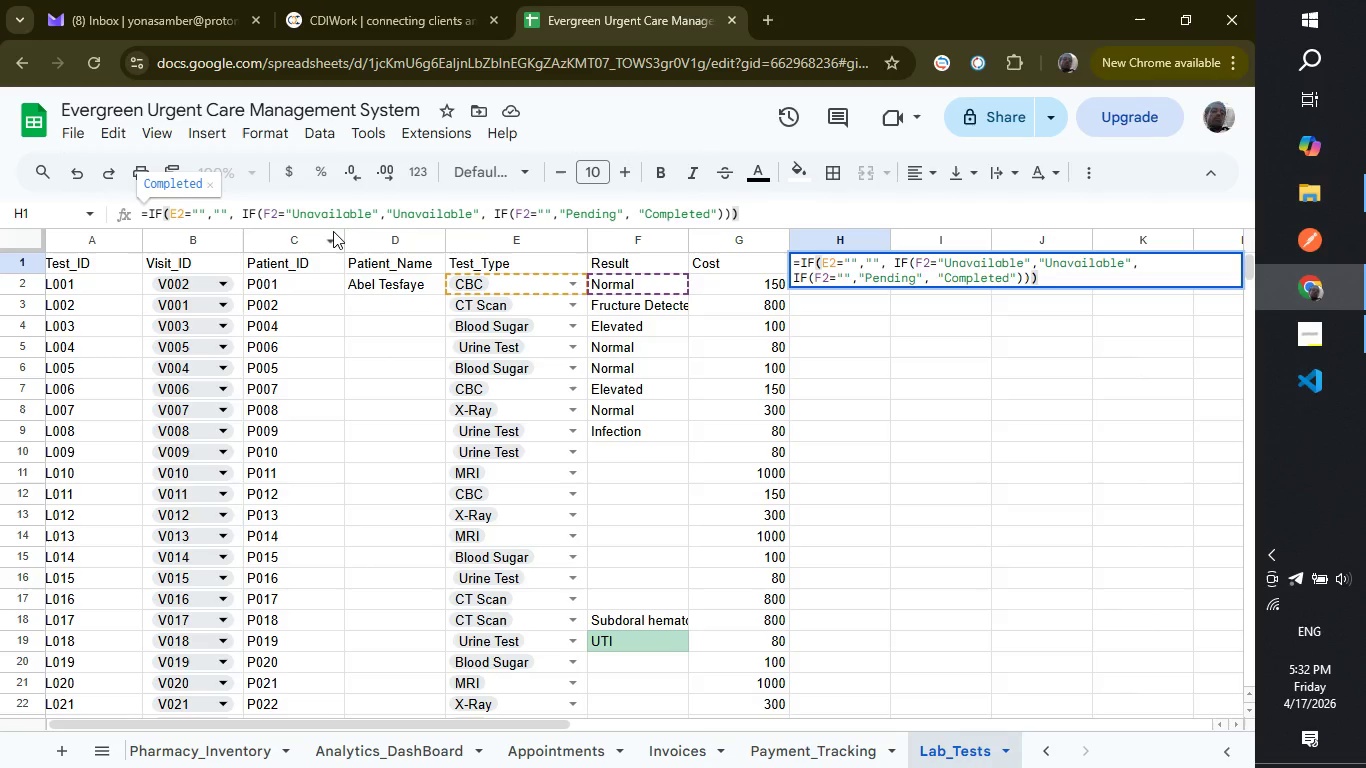 
key(Enter)
 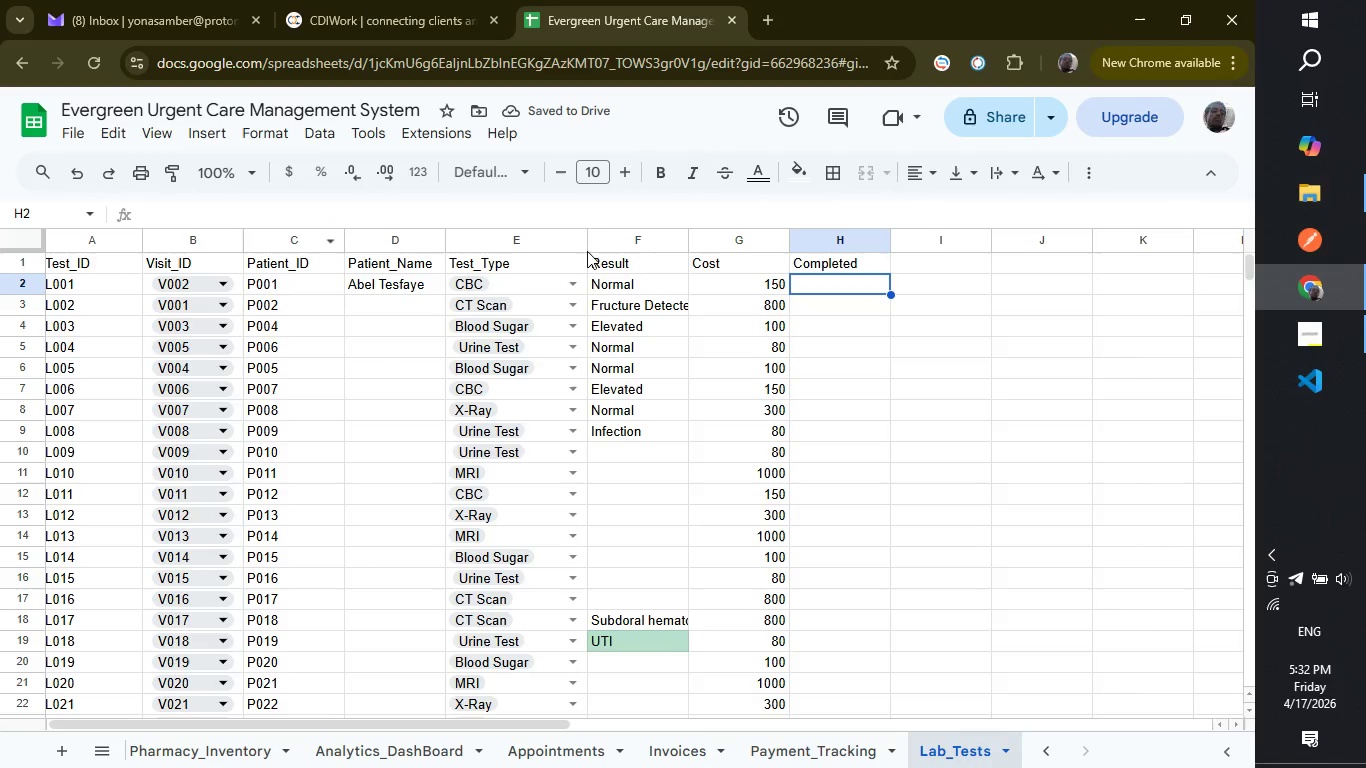 
left_click([820, 272])
 